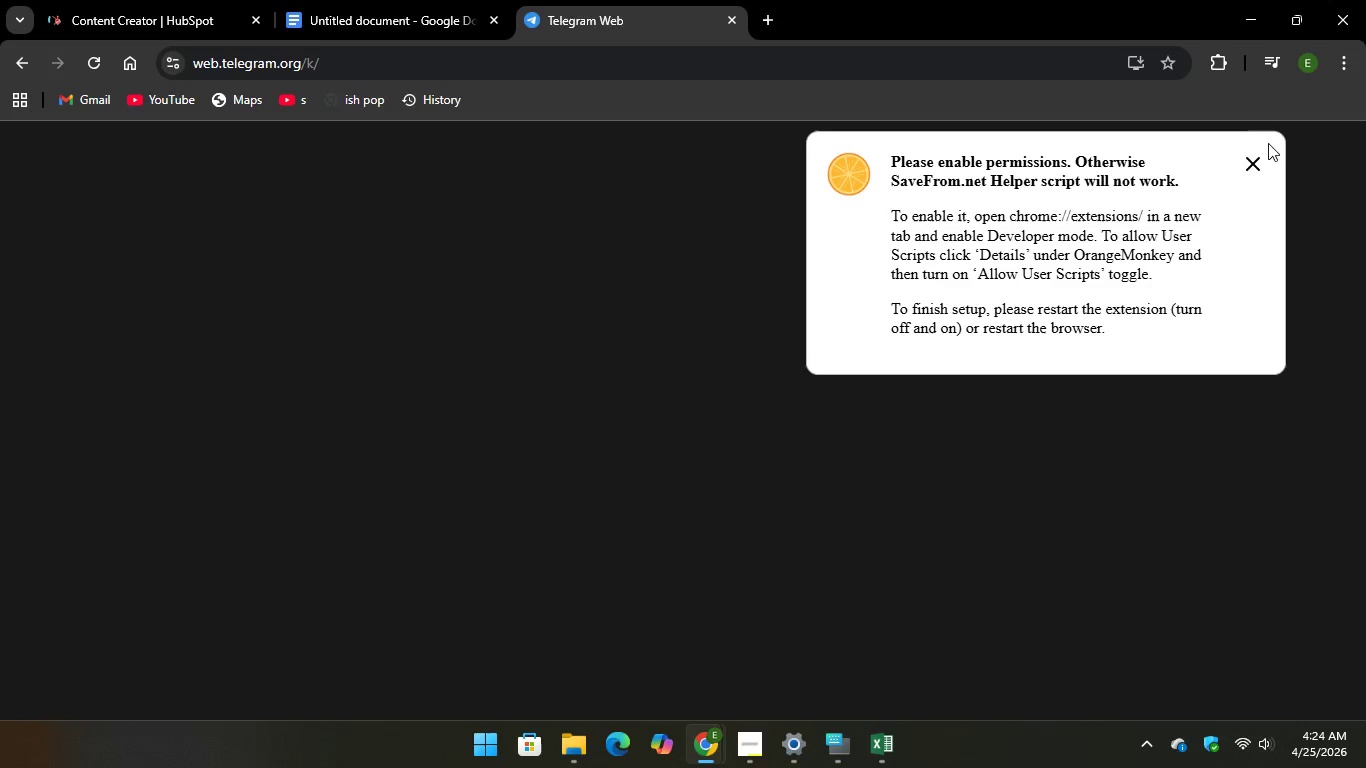 
left_click([1248, 160])
 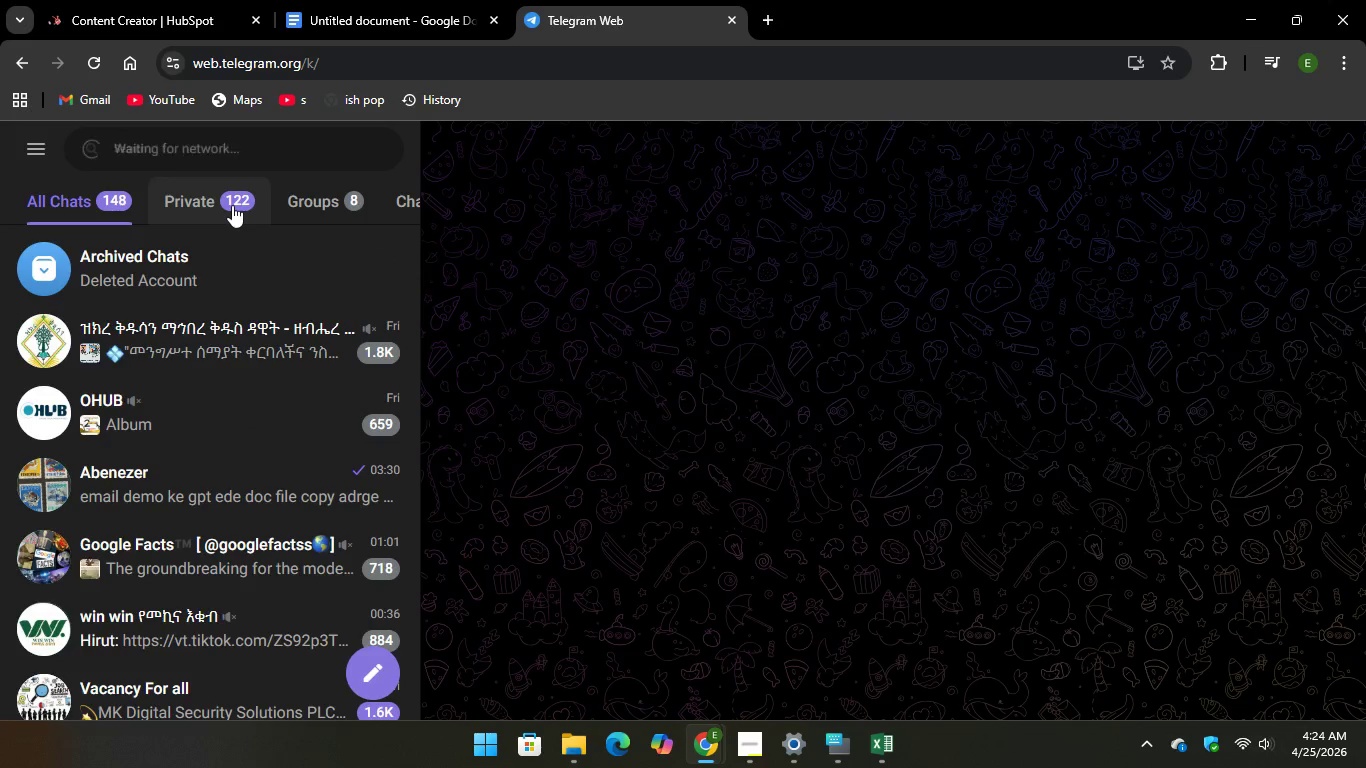 
left_click([354, 194])
 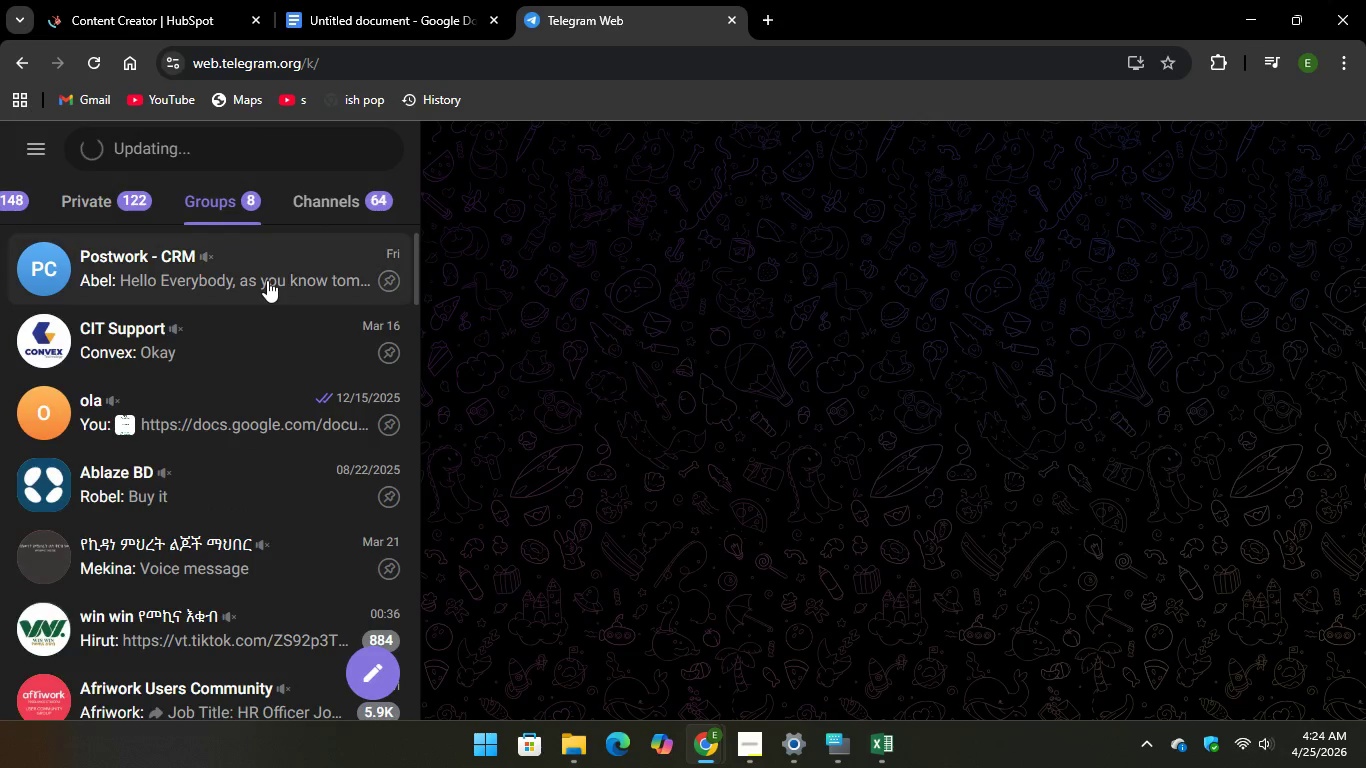 
left_click([267, 281])
 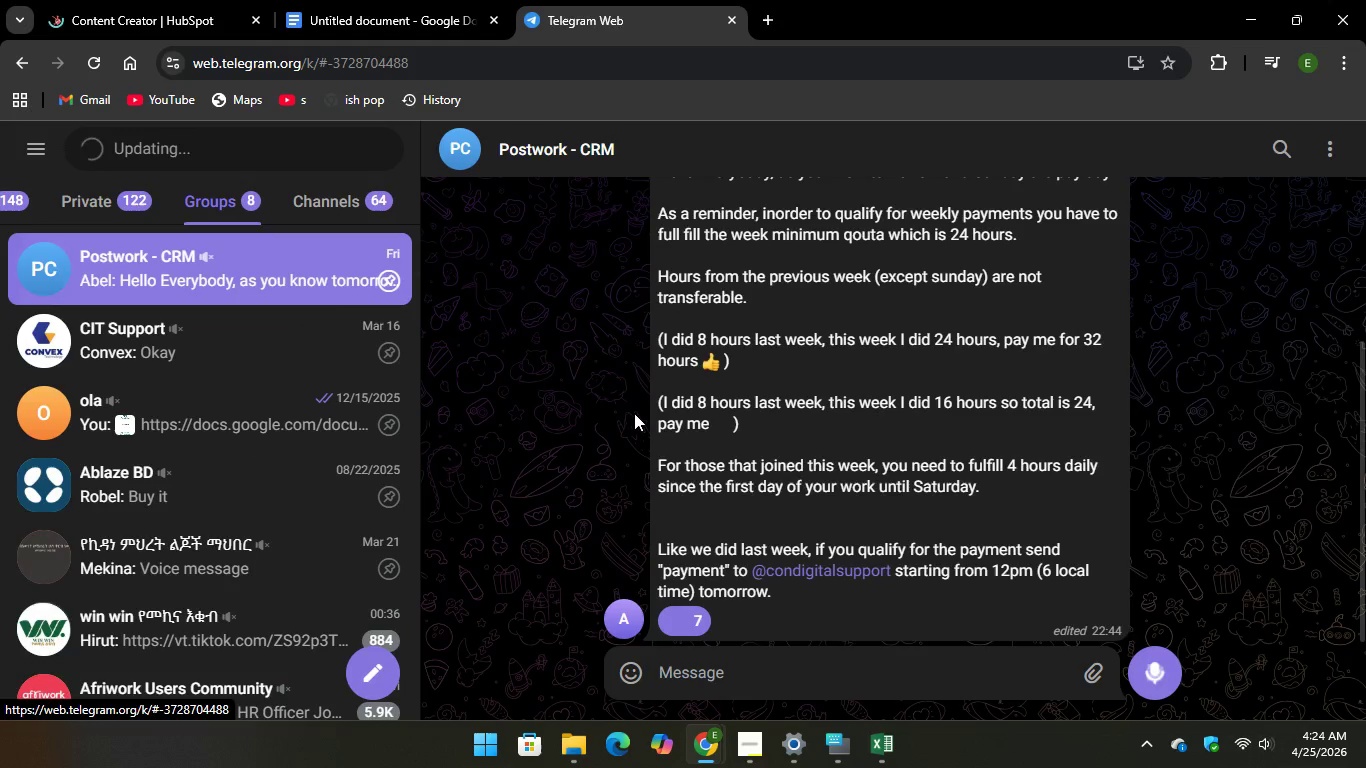 
scroll: coordinate [891, 481], scroll_direction: up, amount: 406.0
 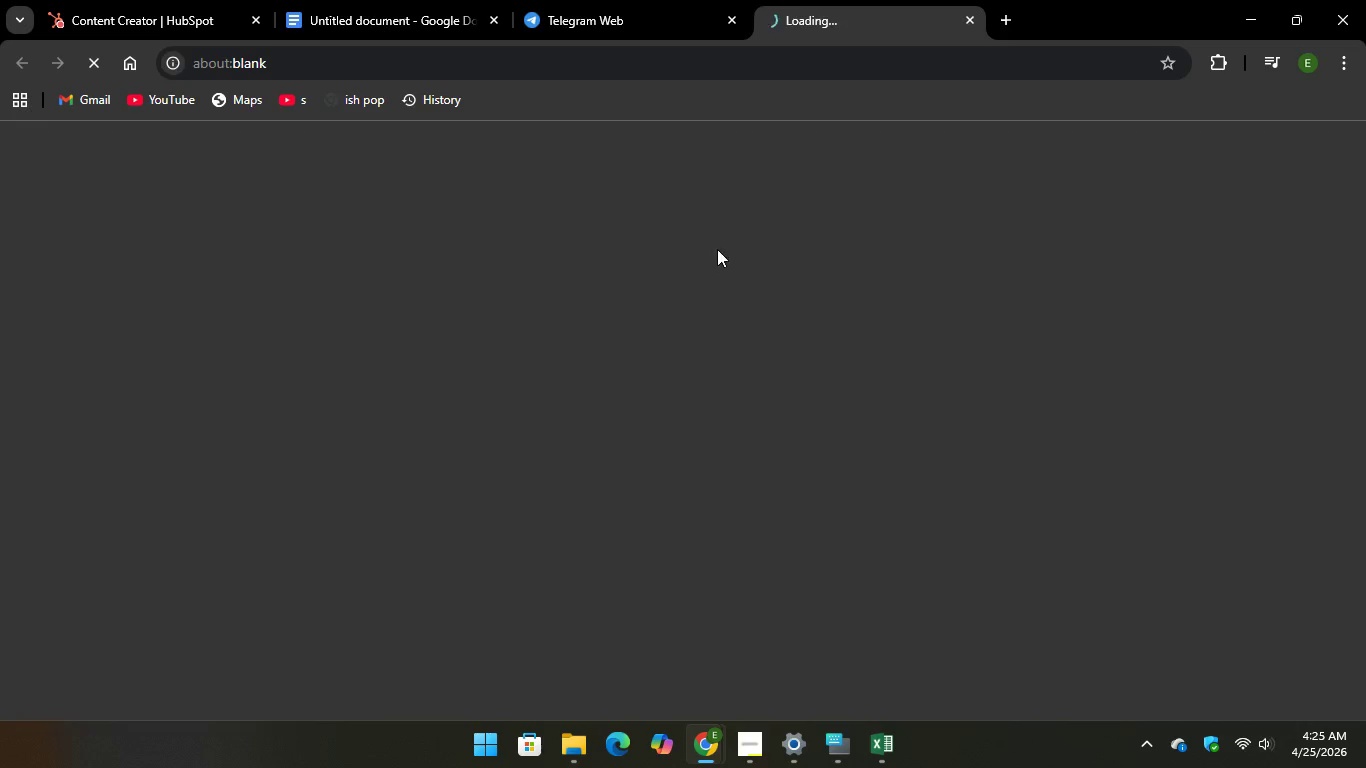 
left_click([732, 13])
 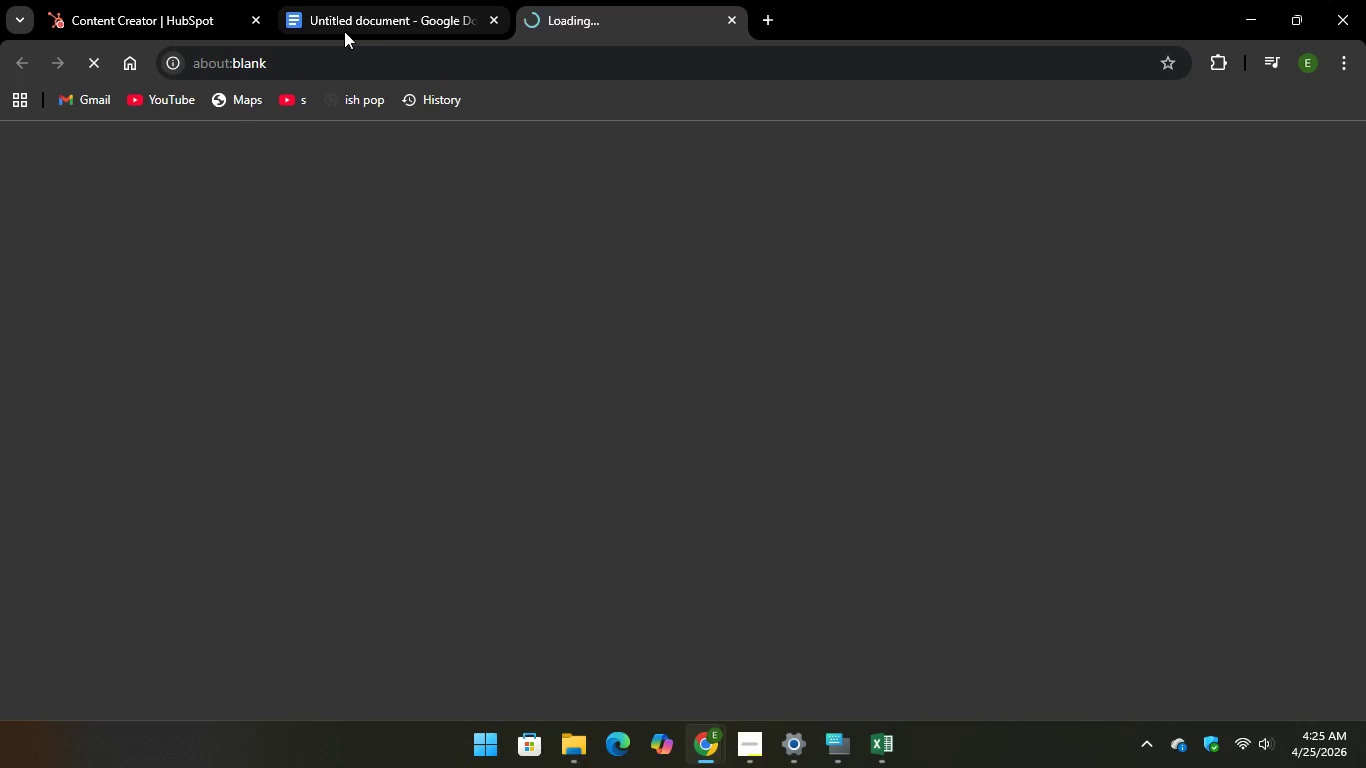 
left_click([343, 32])
 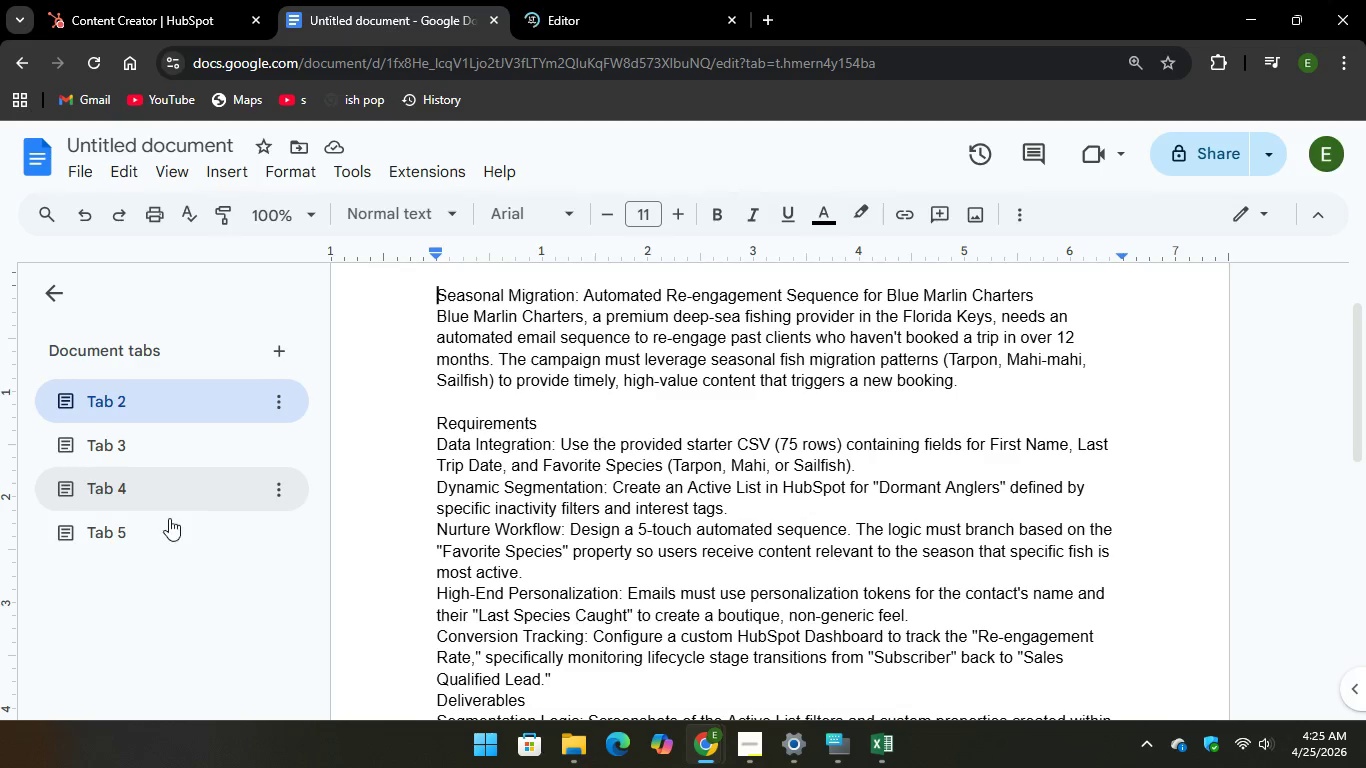 
left_click([165, 532])
 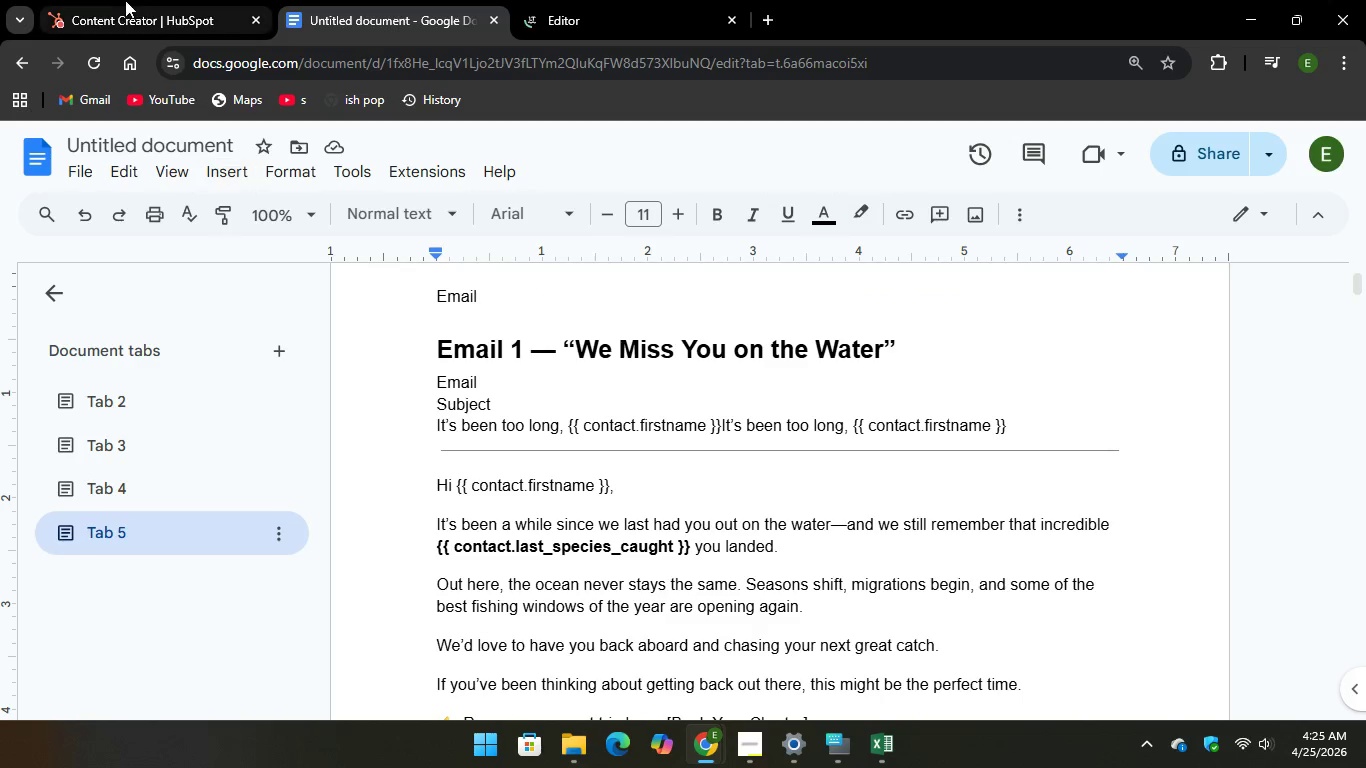 
left_click([118, 20])
 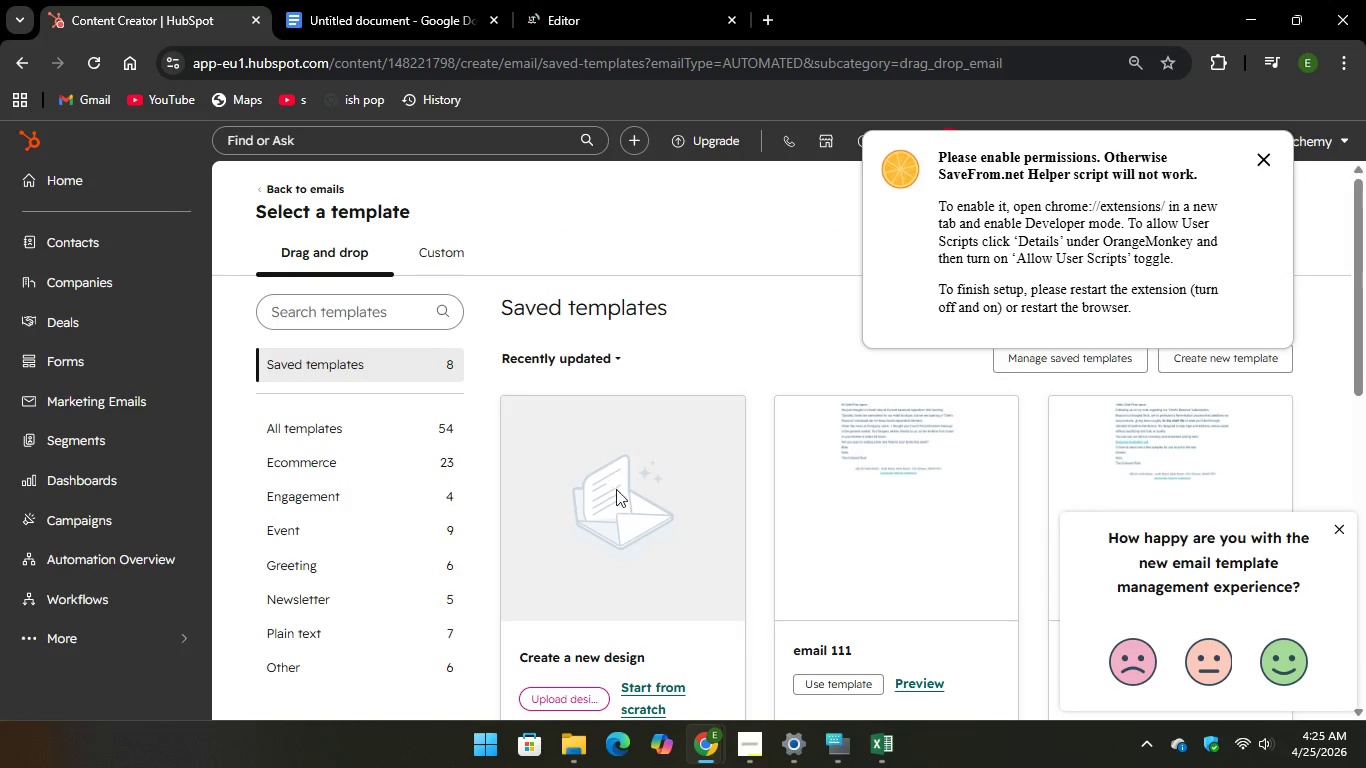 
scroll: coordinate [636, 498], scroll_direction: down, amount: 2.0
 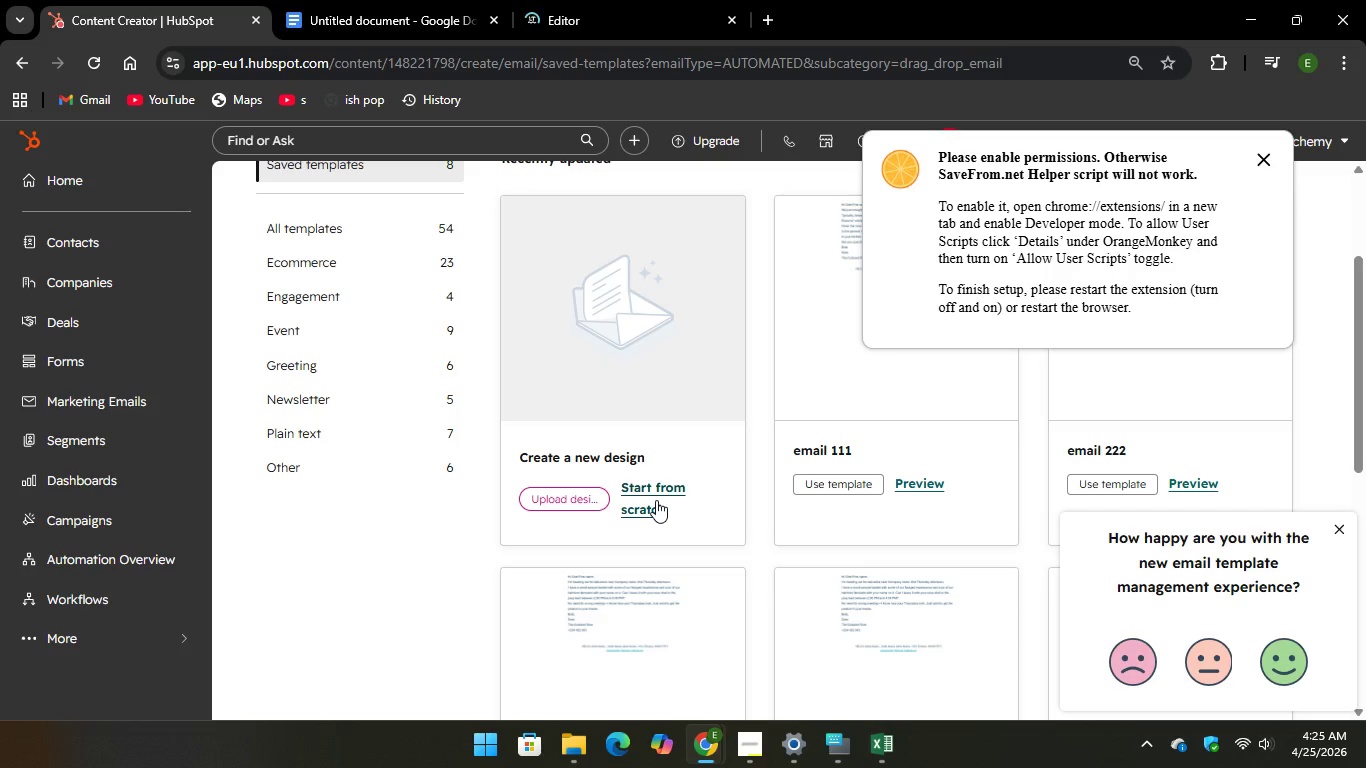 
left_click([657, 499])
 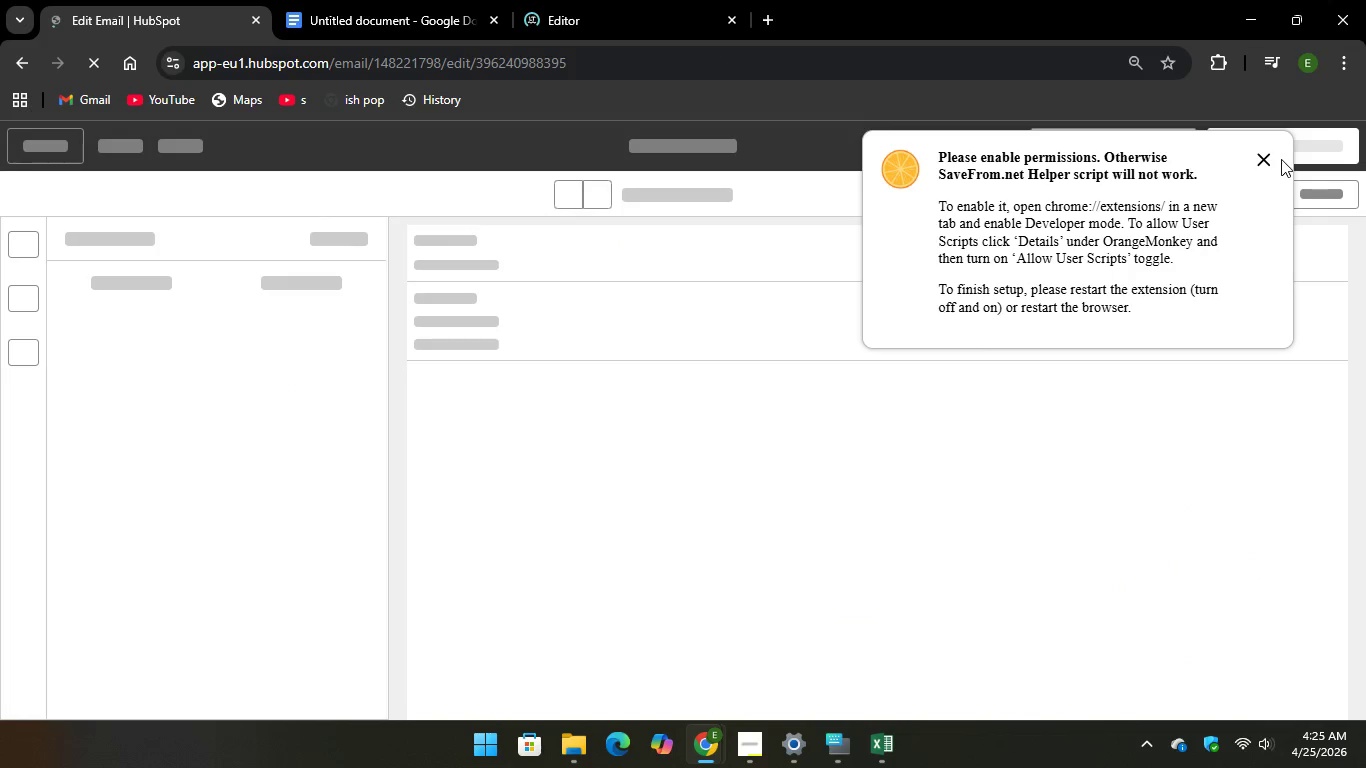 
left_click([1259, 154])
 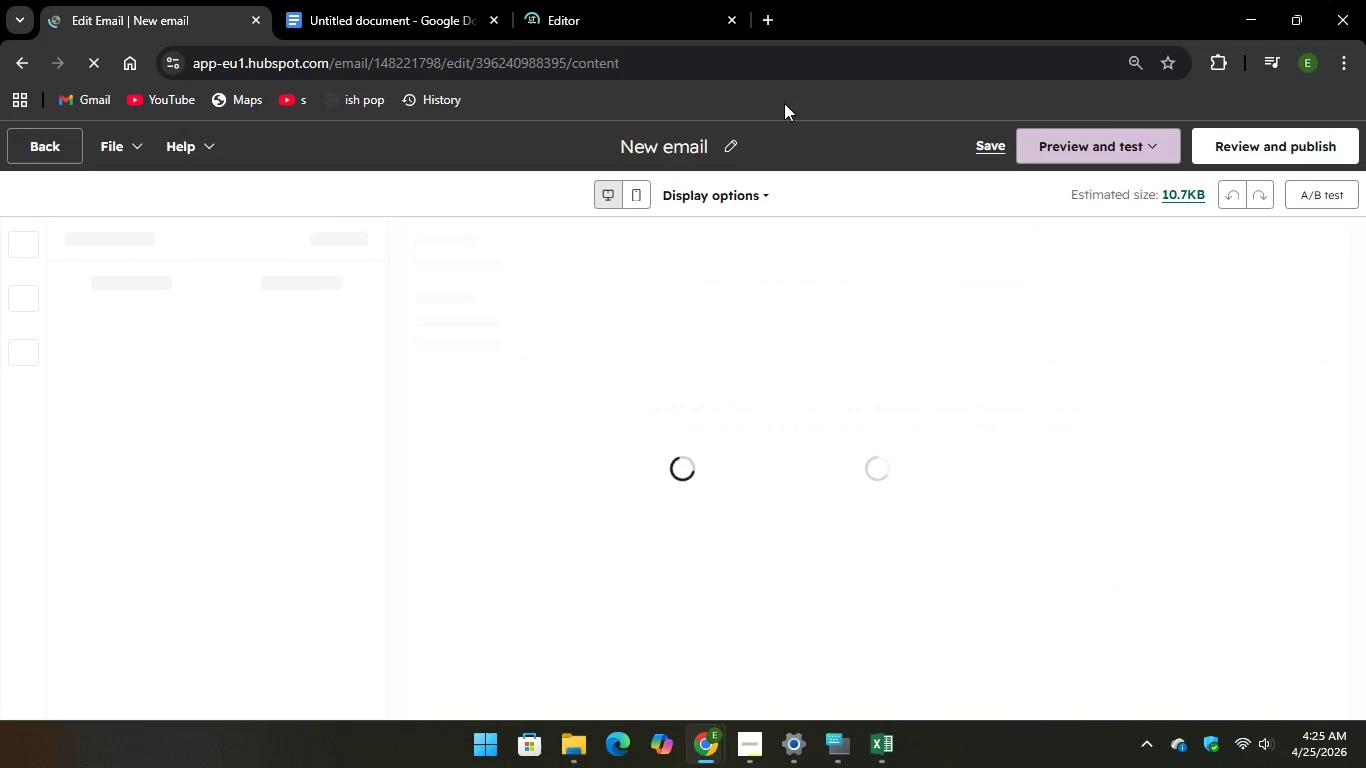 
wait(5.59)
 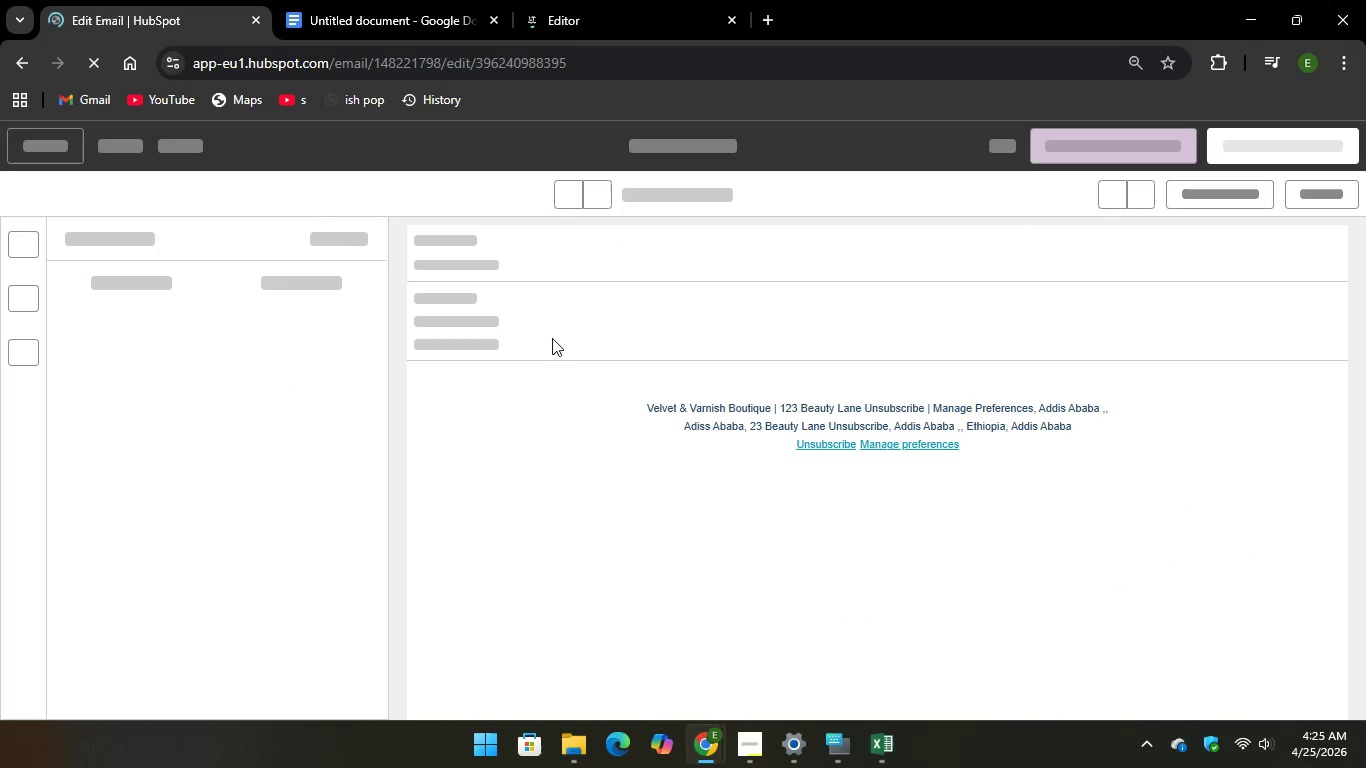 
left_click([398, 23])
 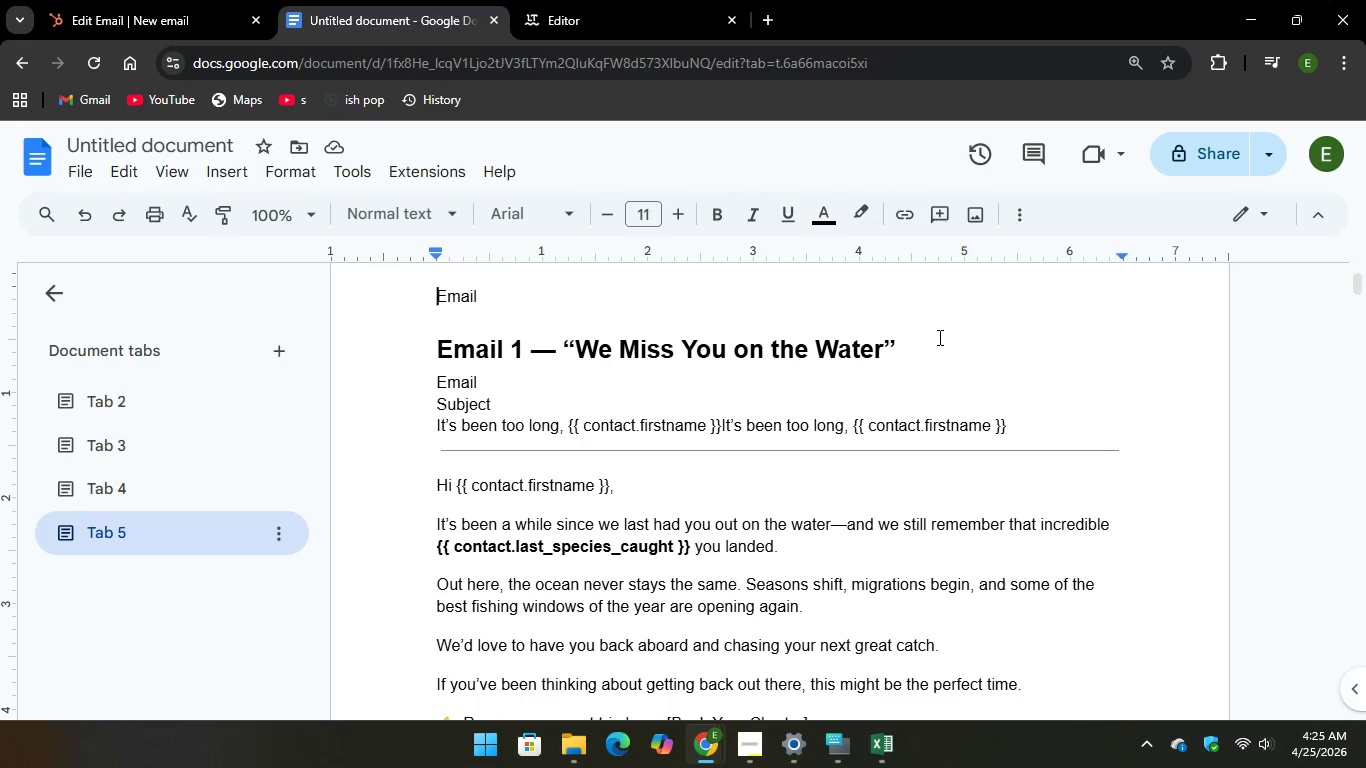 
left_click_drag(start_coordinate=[889, 351], to_coordinate=[430, 358])
 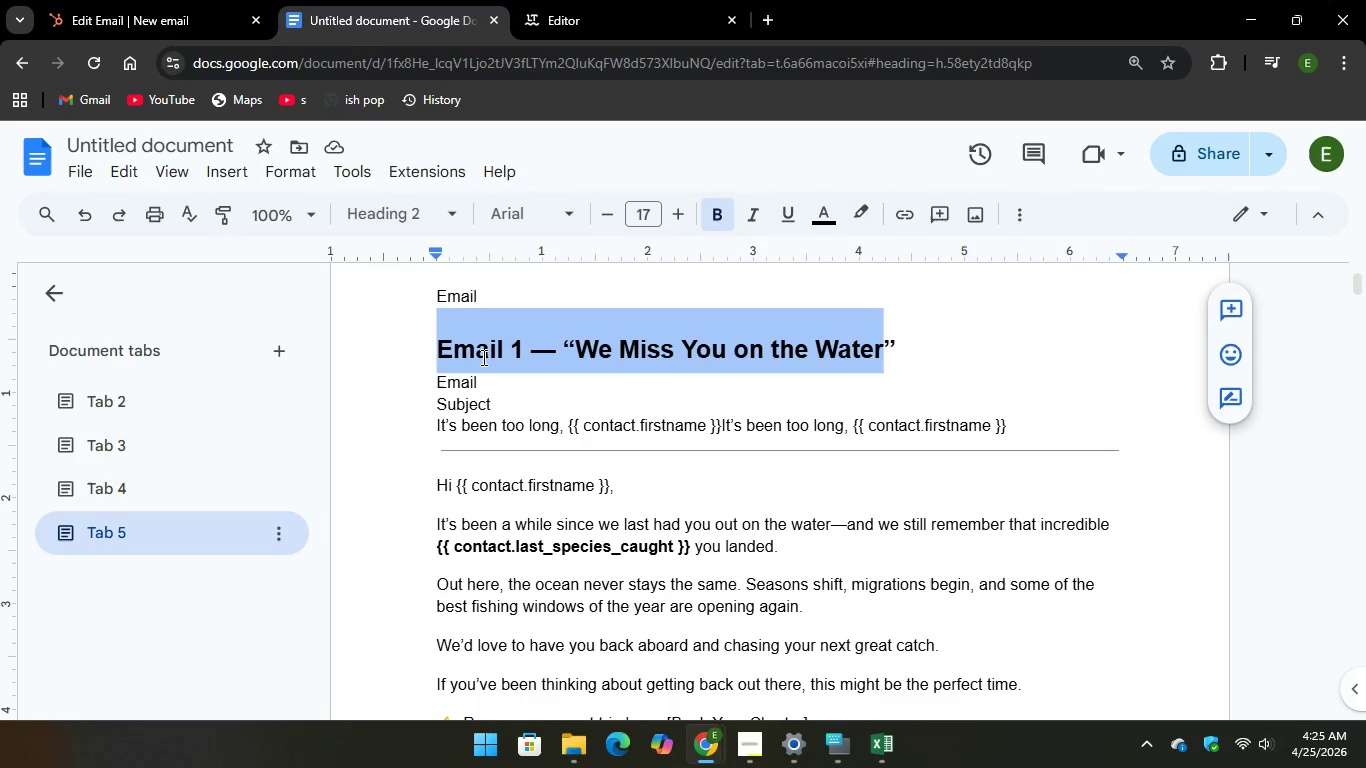 
right_click([482, 357])
 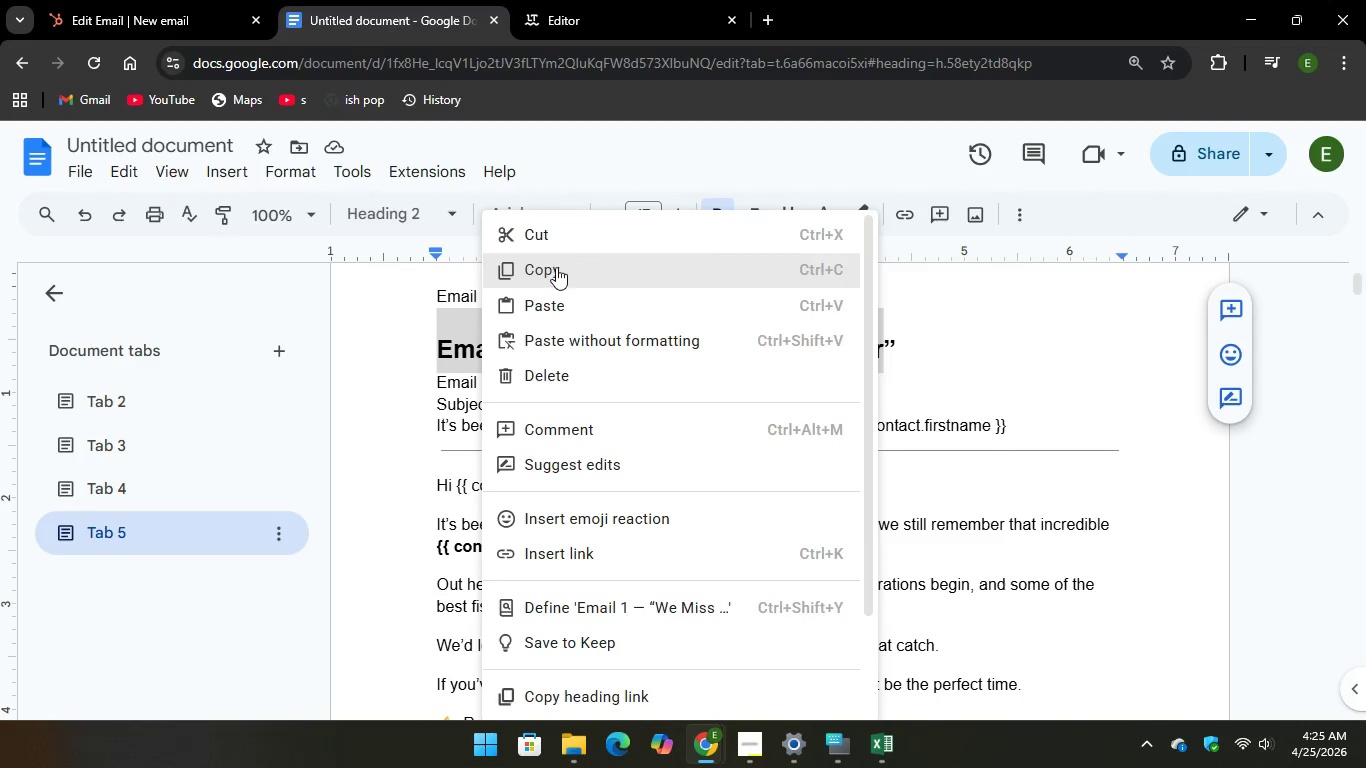 
left_click([557, 267])
 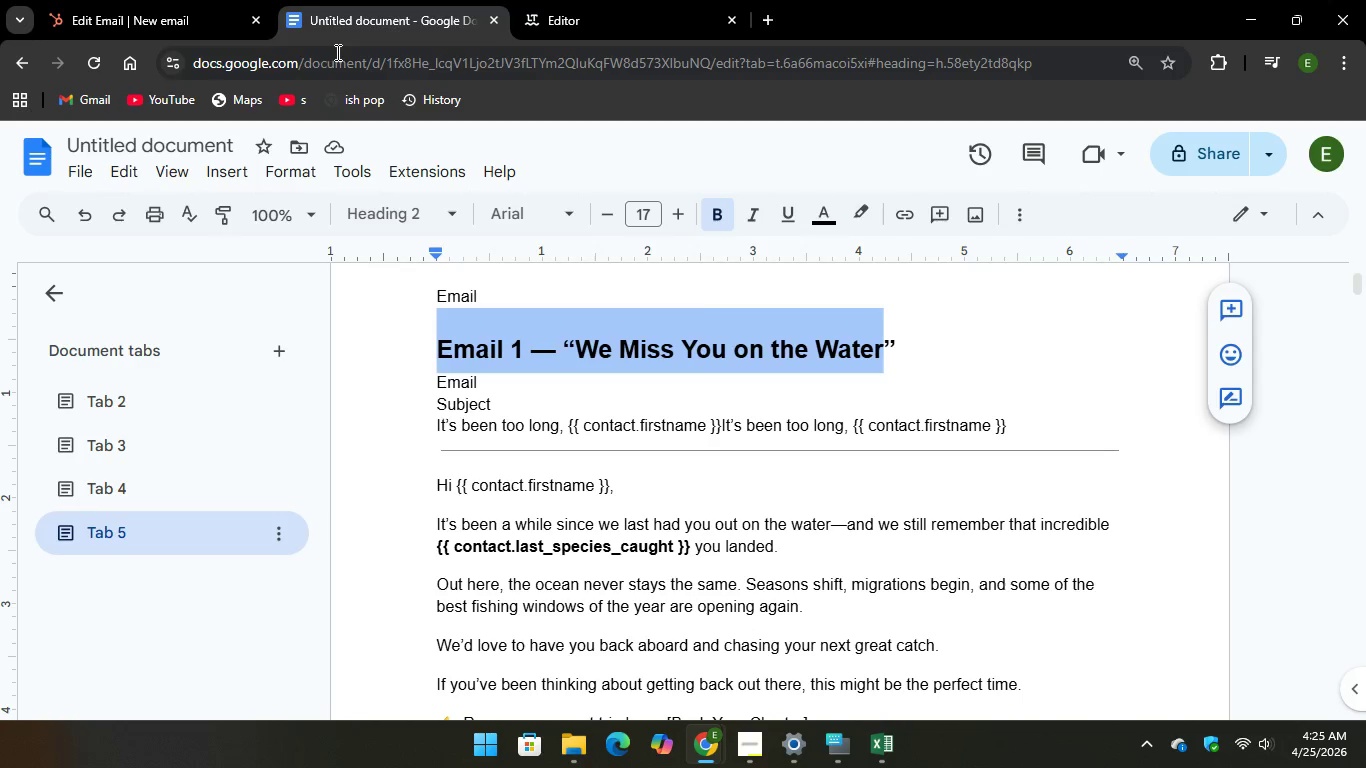 
left_click([156, 6])
 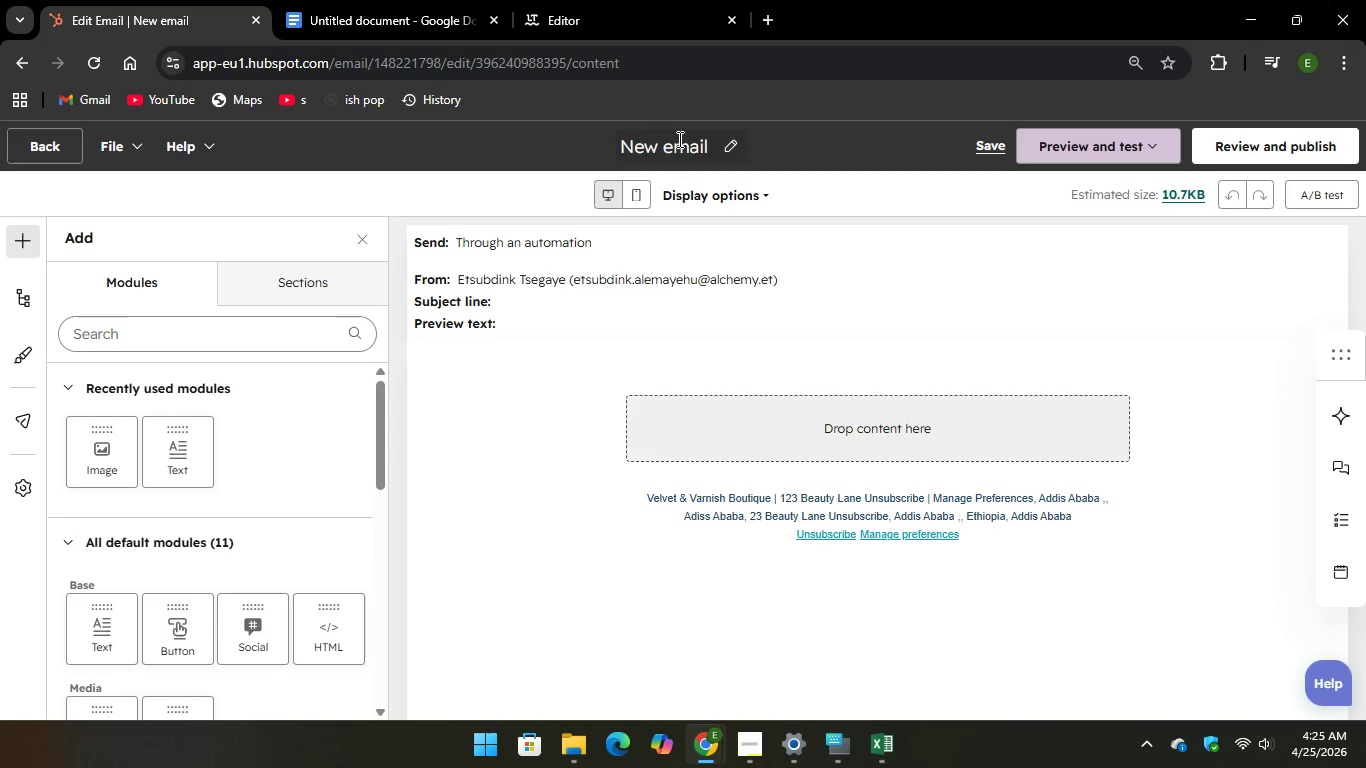 
left_click([678, 136])
 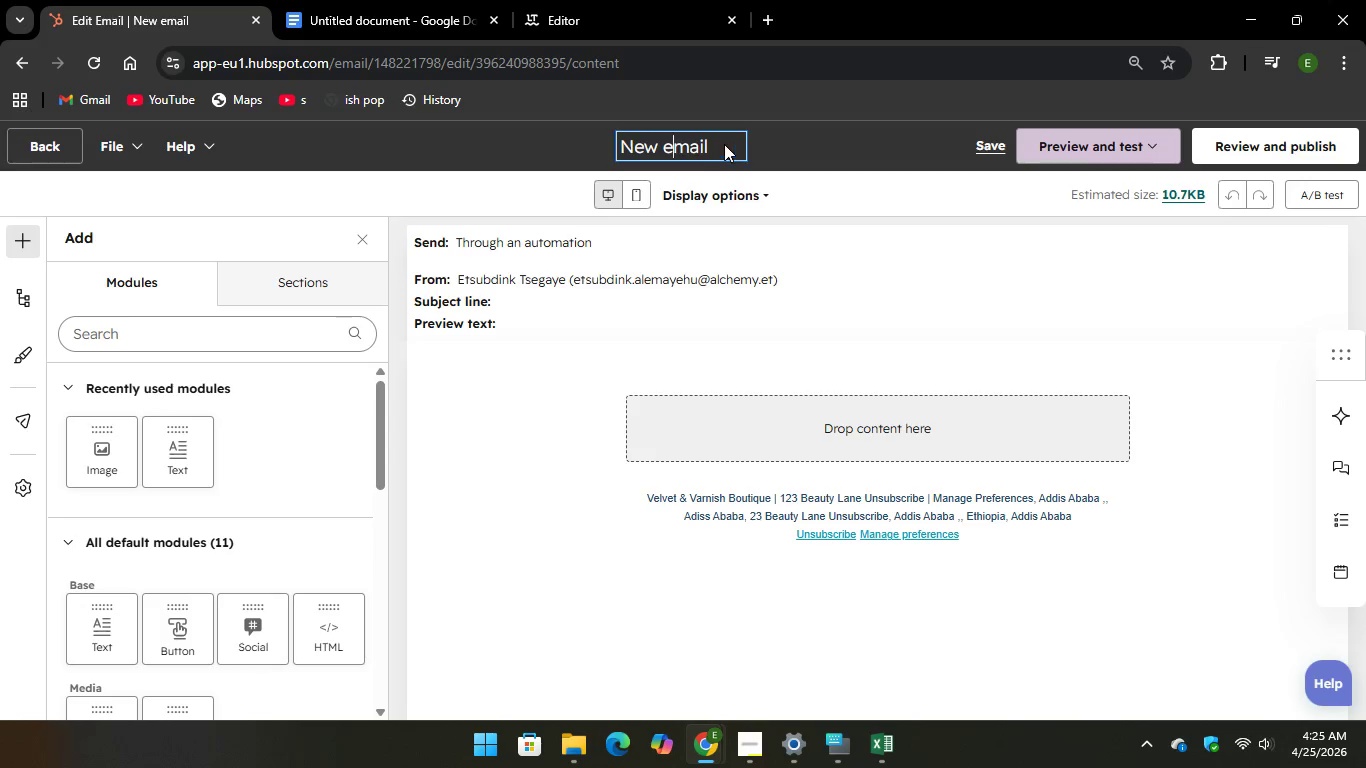 
left_click_drag(start_coordinate=[716, 145], to_coordinate=[707, 147])
 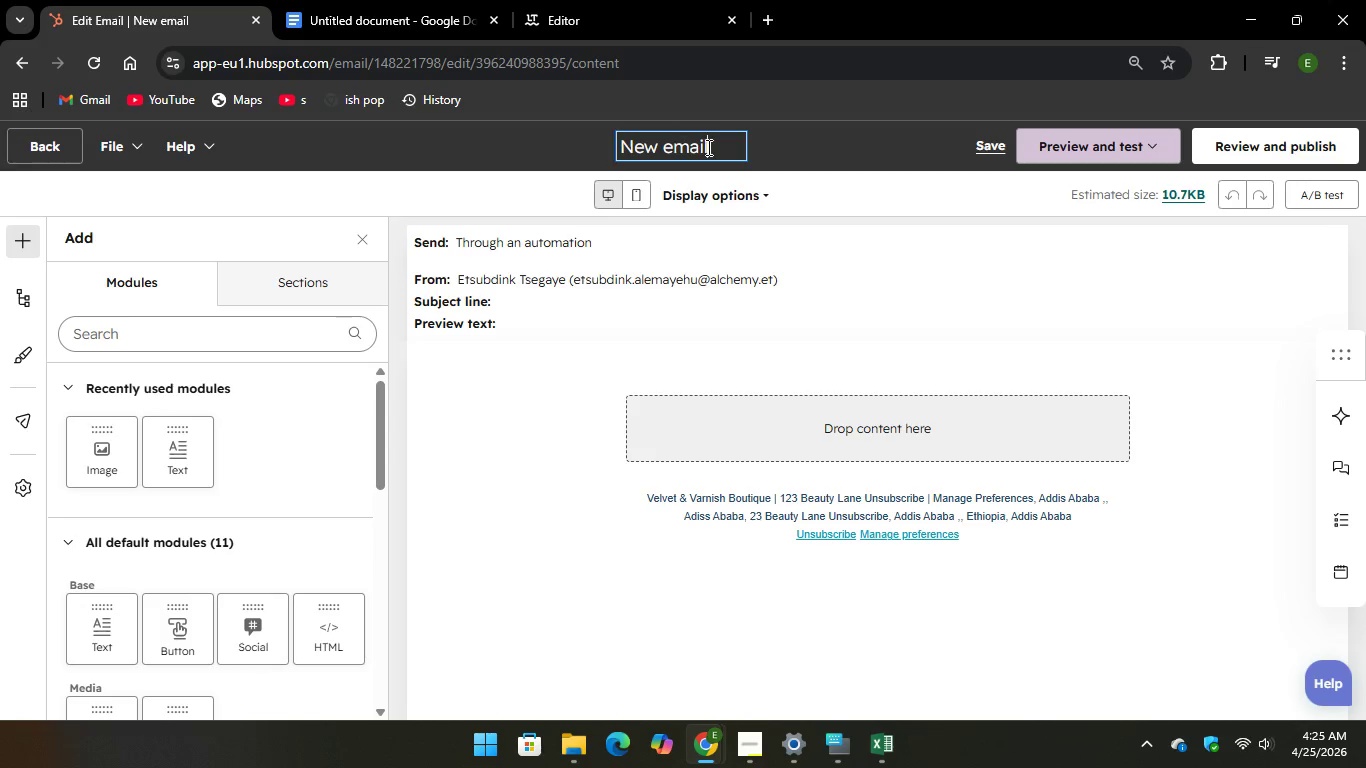 
left_click_drag(start_coordinate=[707, 147], to_coordinate=[618, 159])
 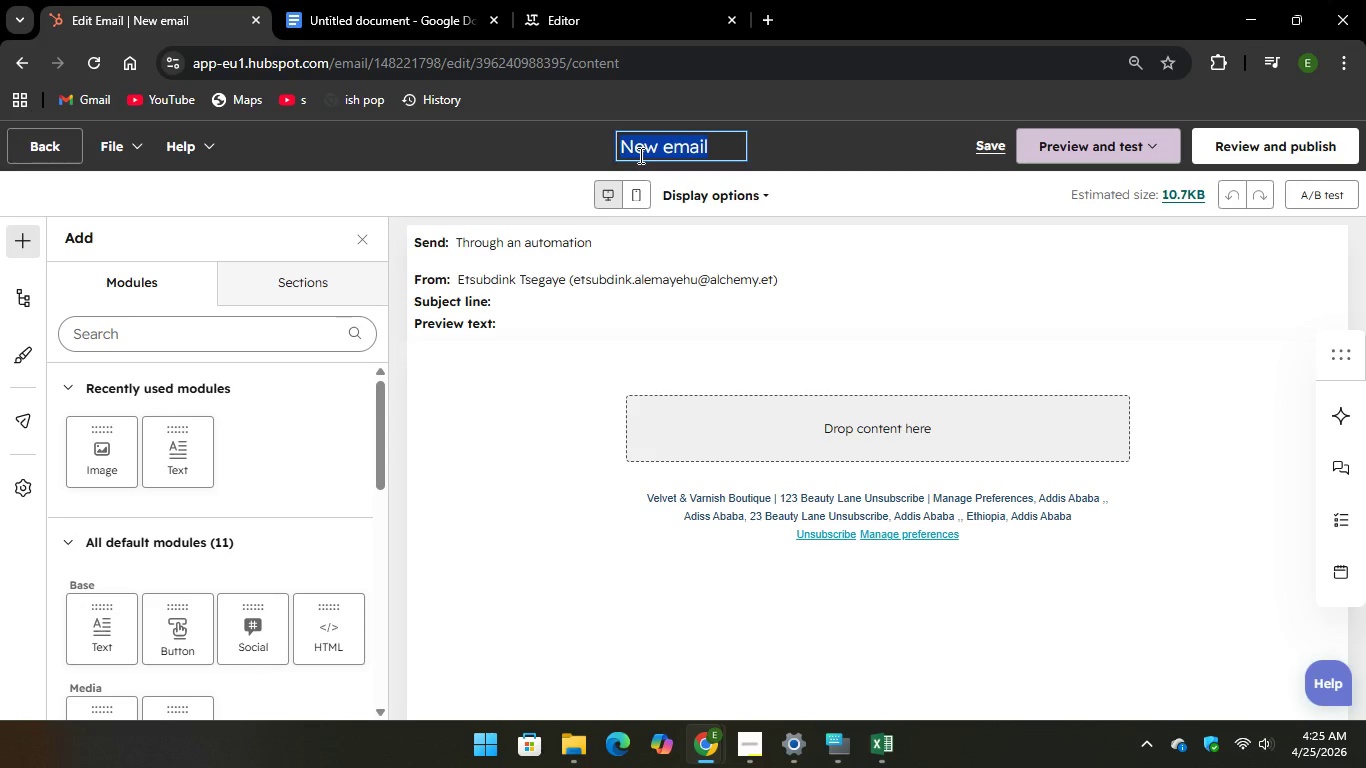 
right_click([645, 149])
 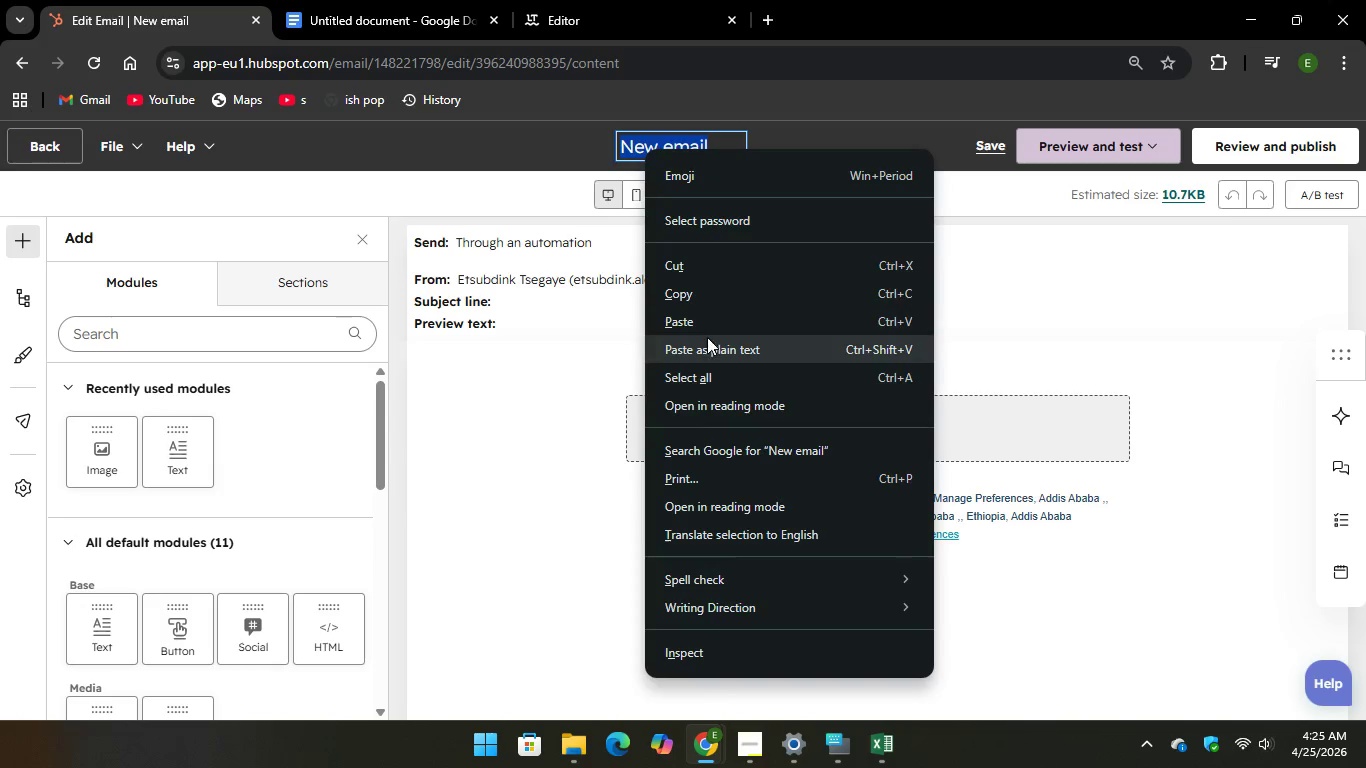 
left_click([709, 318])
 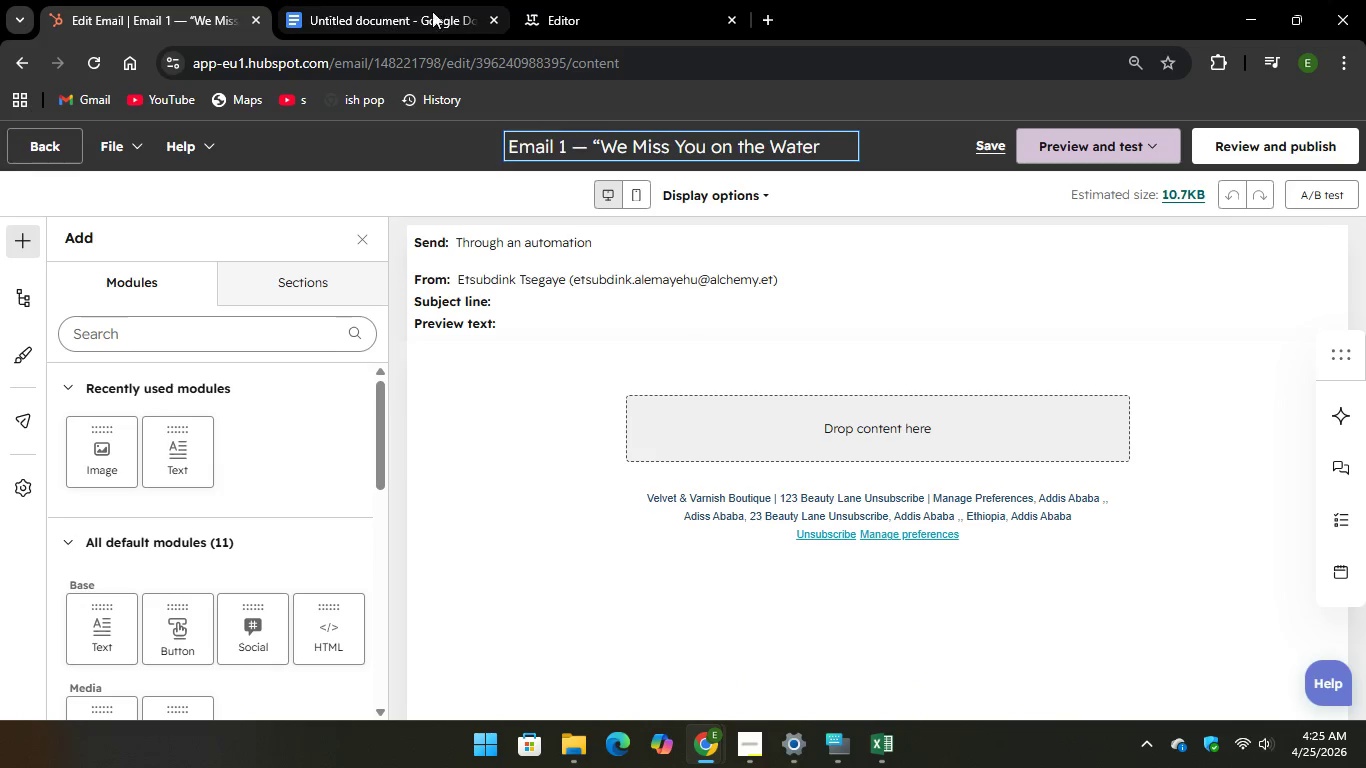 
left_click([380, 17])
 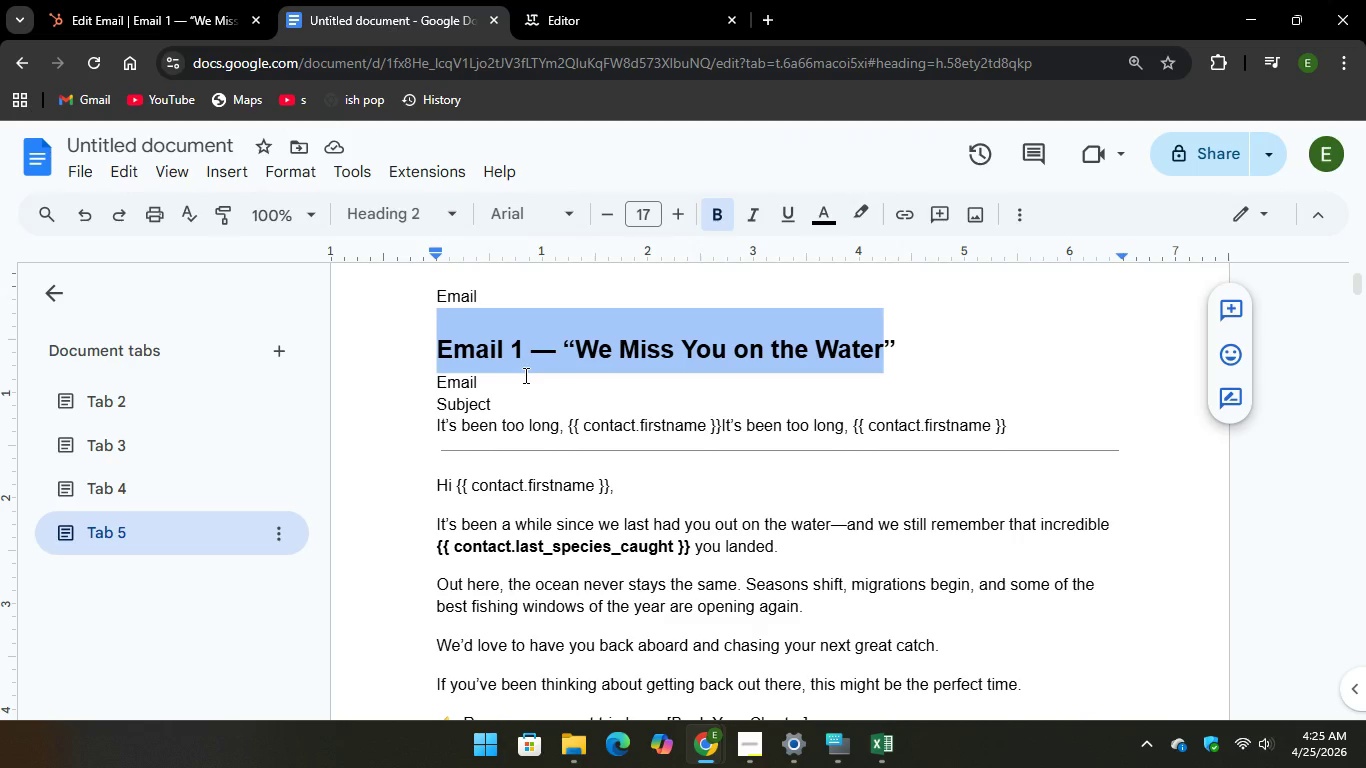 
scroll: coordinate [534, 371], scroll_direction: down, amount: 1.0
 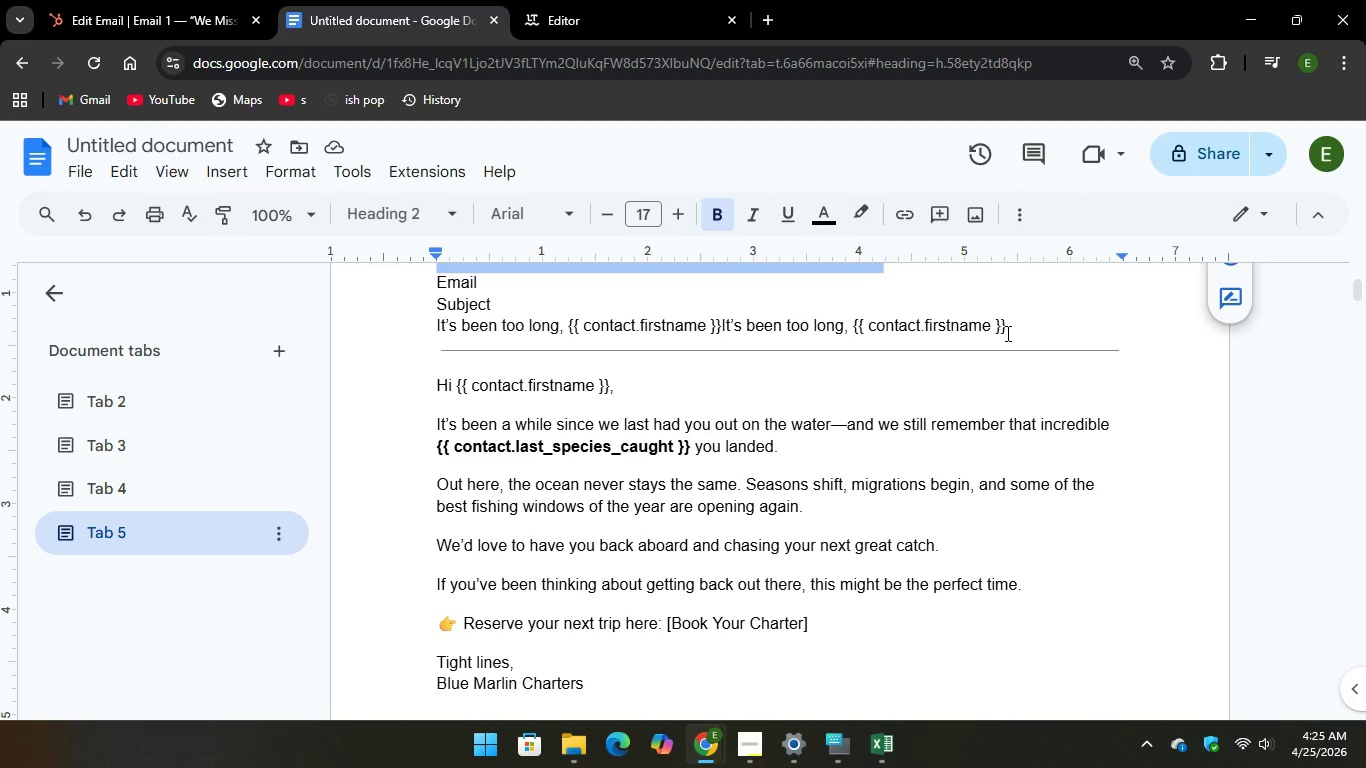 
wait(6.91)
 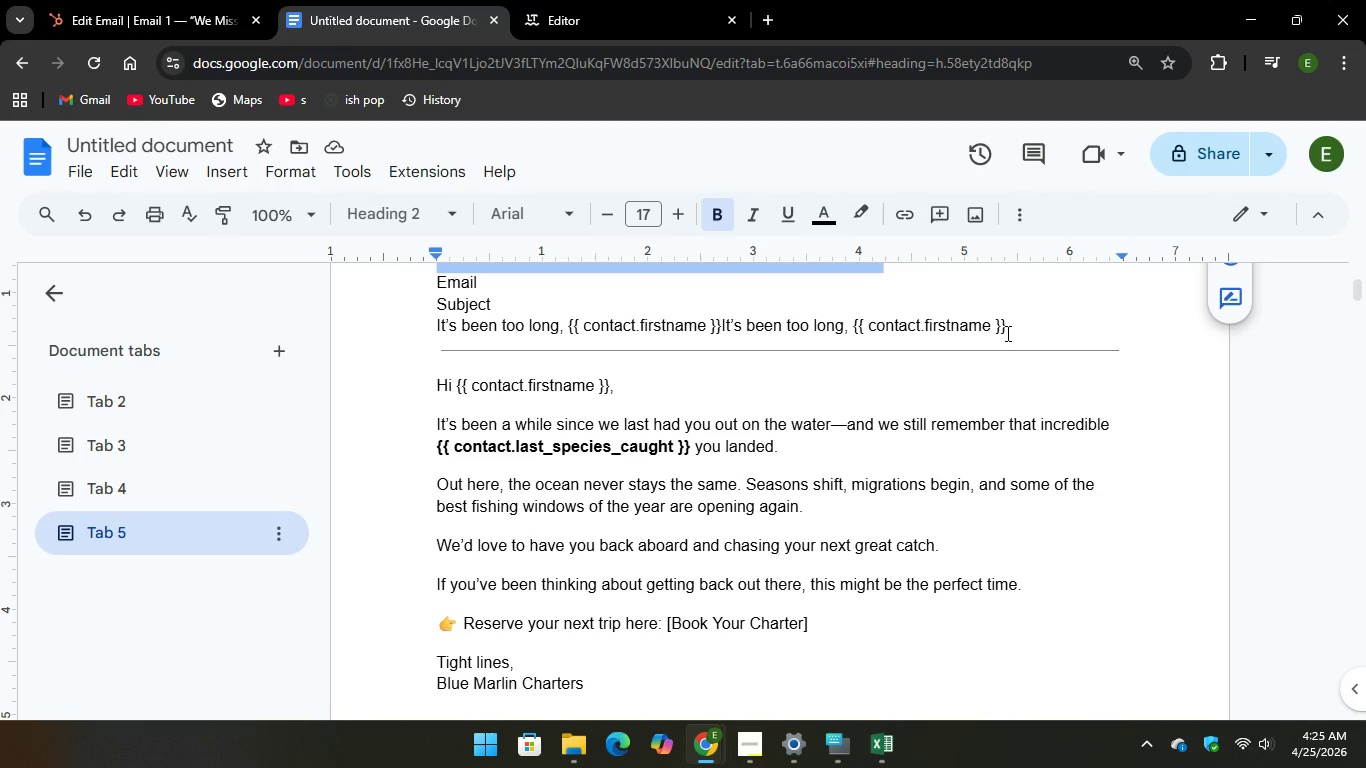 
scroll: coordinate [458, 416], scroll_direction: down, amount: 1.0
 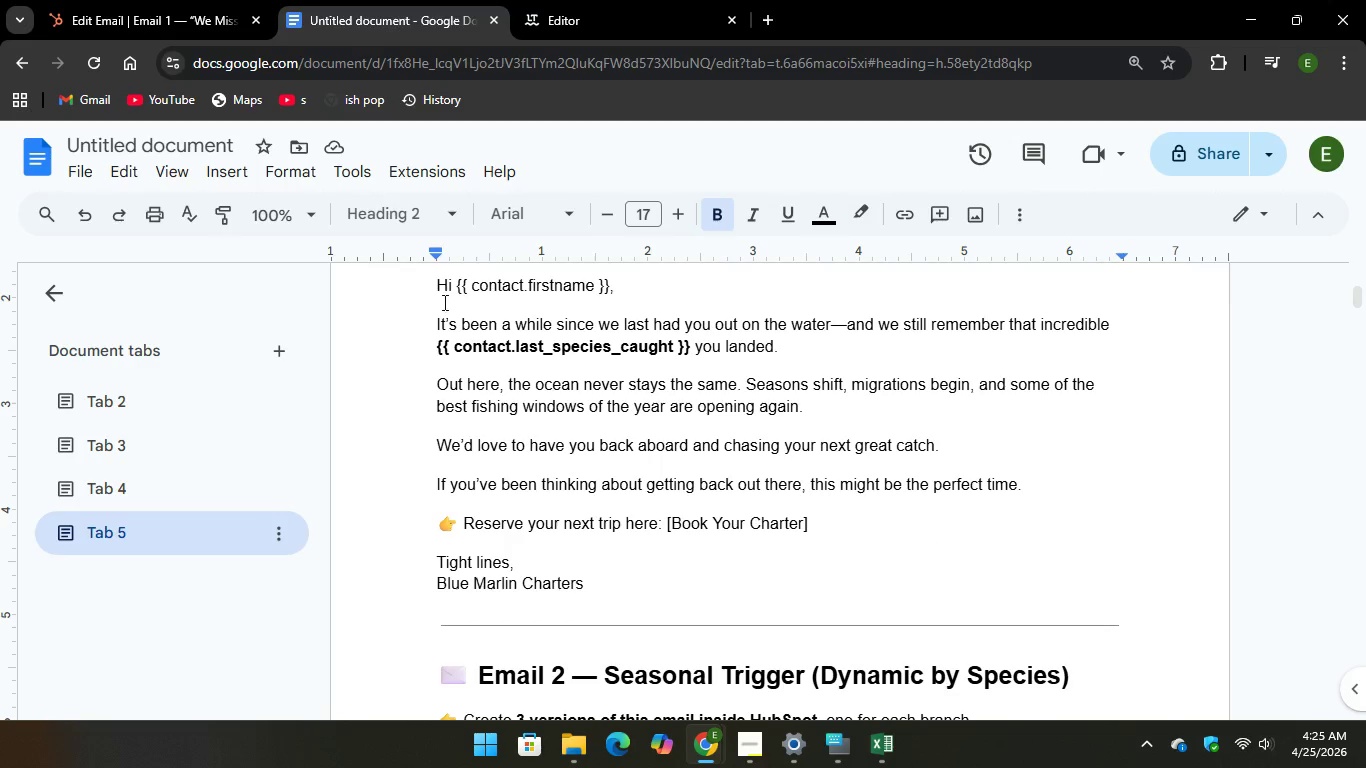 
left_click_drag(start_coordinate=[430, 281], to_coordinate=[594, 591])
 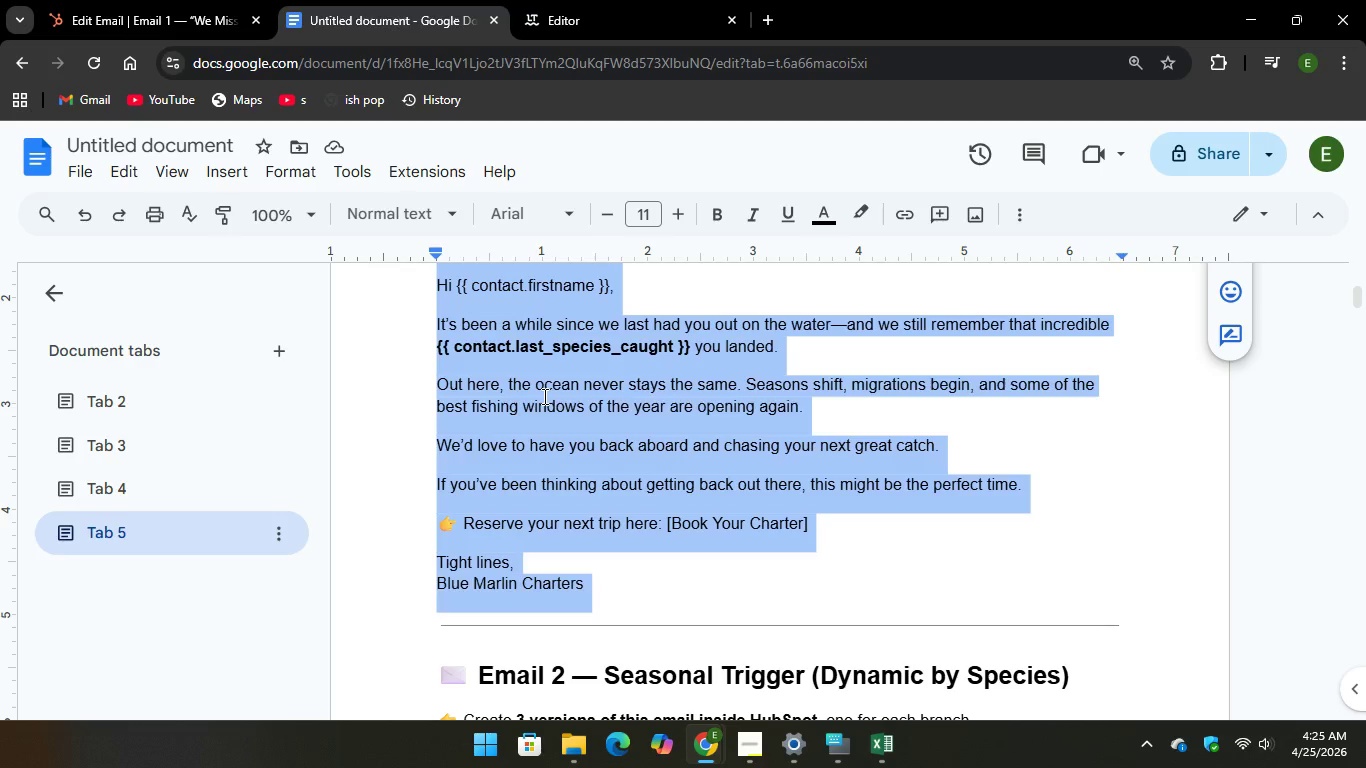 
right_click([543, 396])
 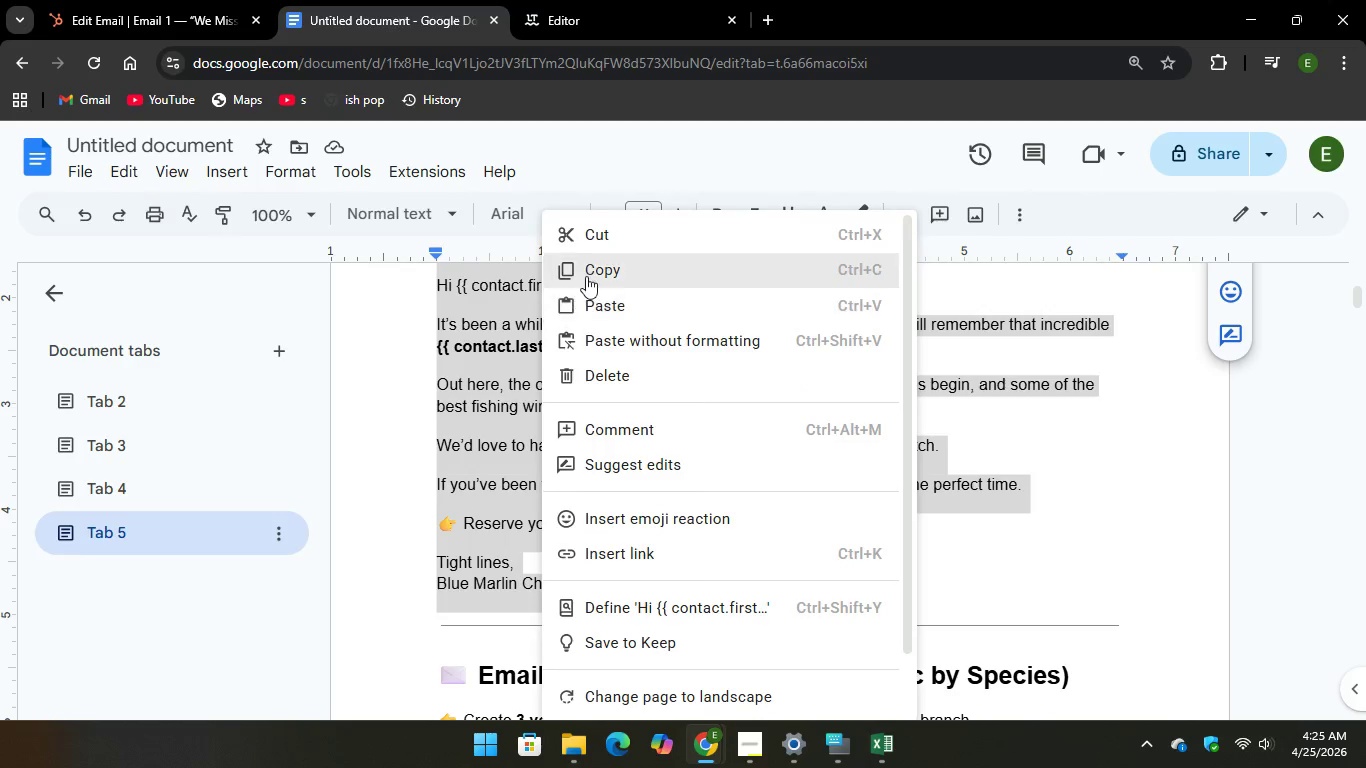 
left_click([586, 276])
 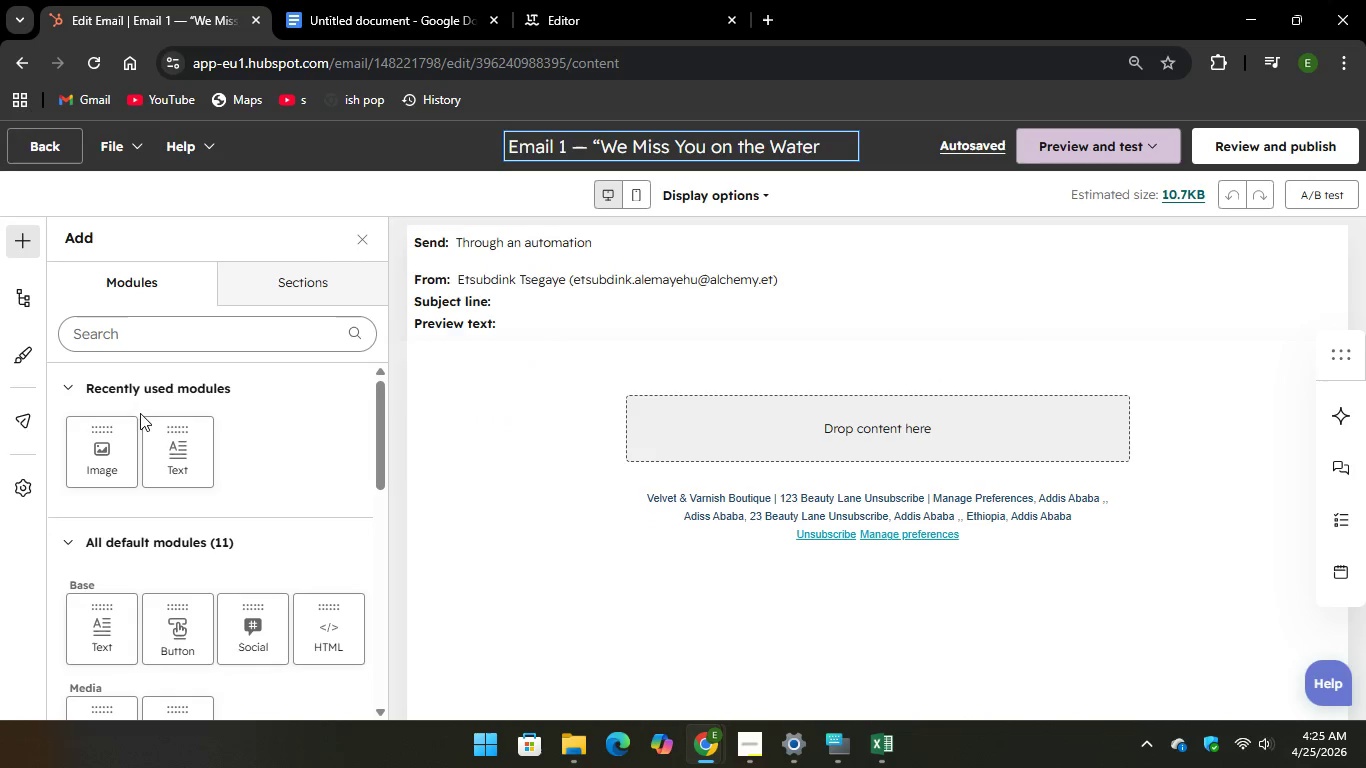 
left_click_drag(start_coordinate=[174, 452], to_coordinate=[810, 441])
 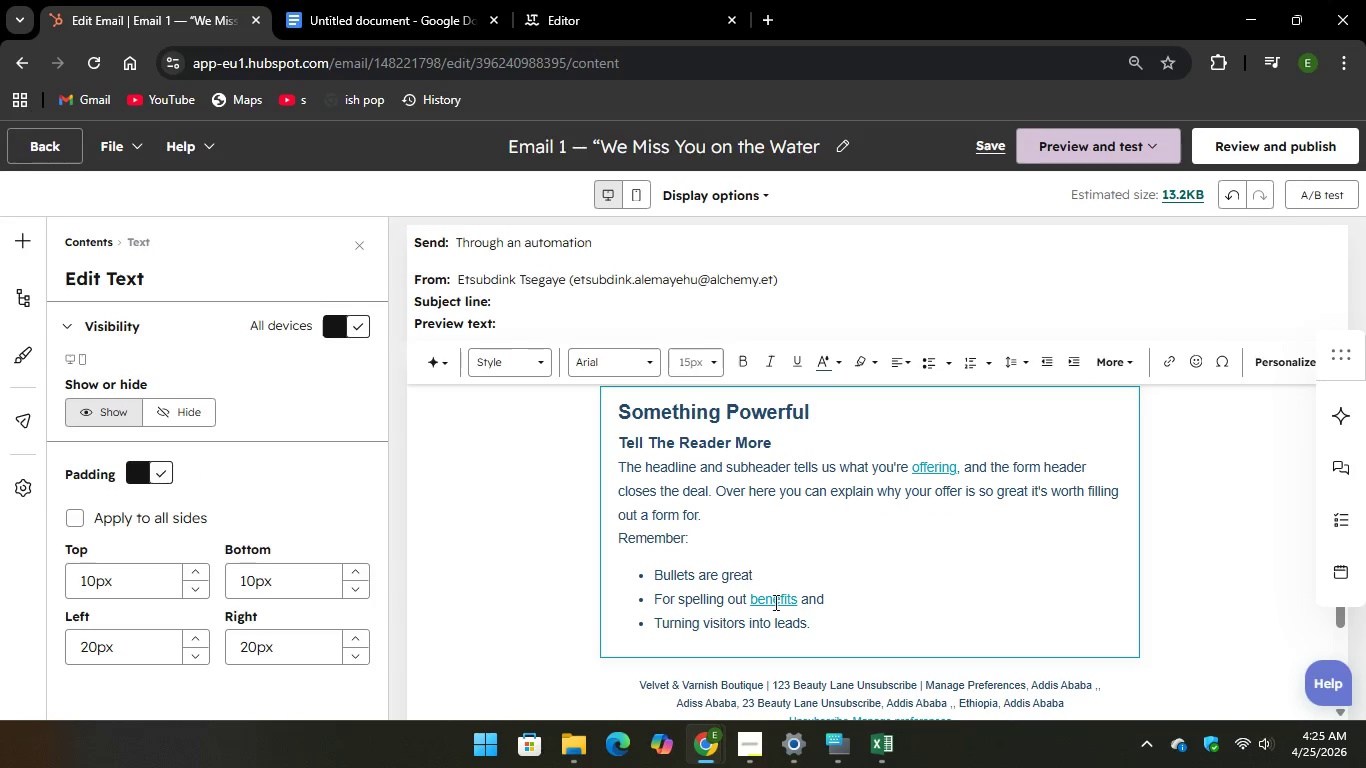 
left_click([808, 623])
 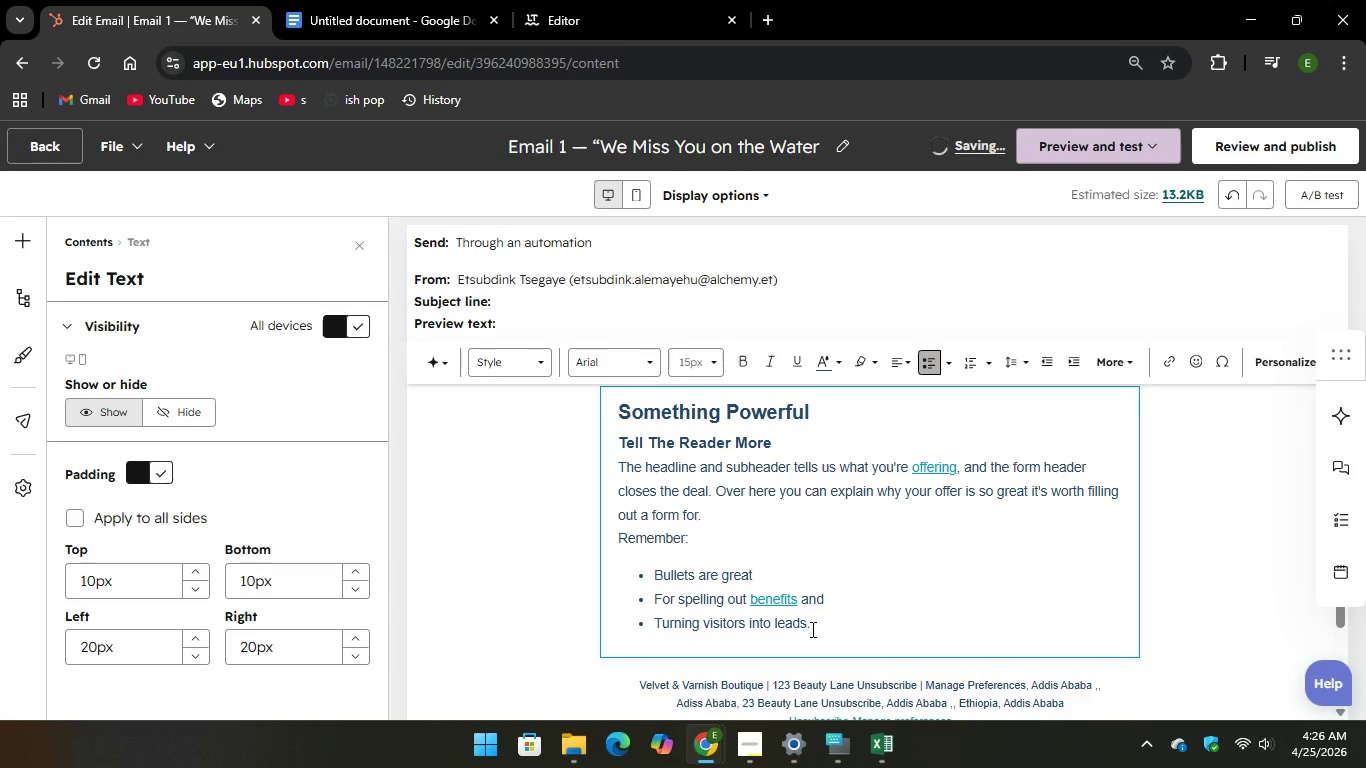 
left_click_drag(start_coordinate=[812, 629], to_coordinate=[624, 408])
 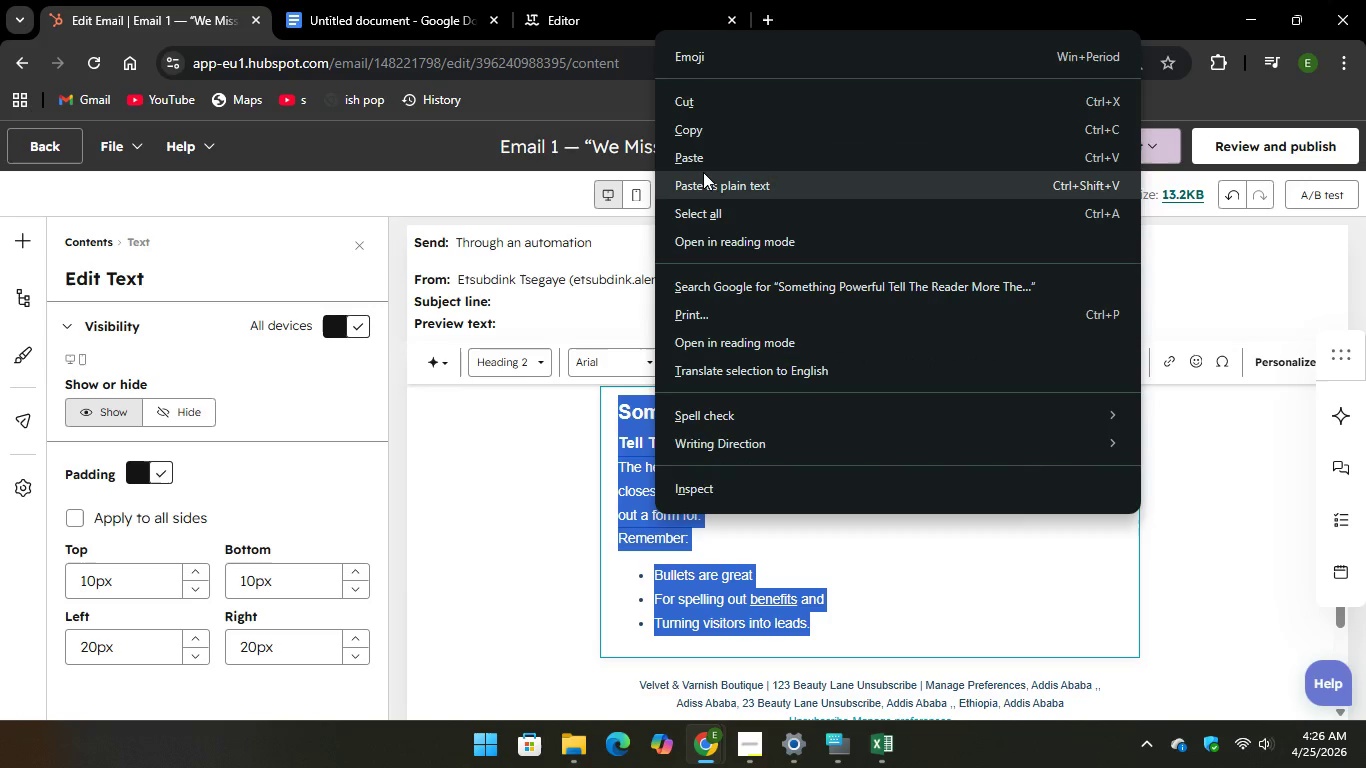 
left_click([702, 170])
 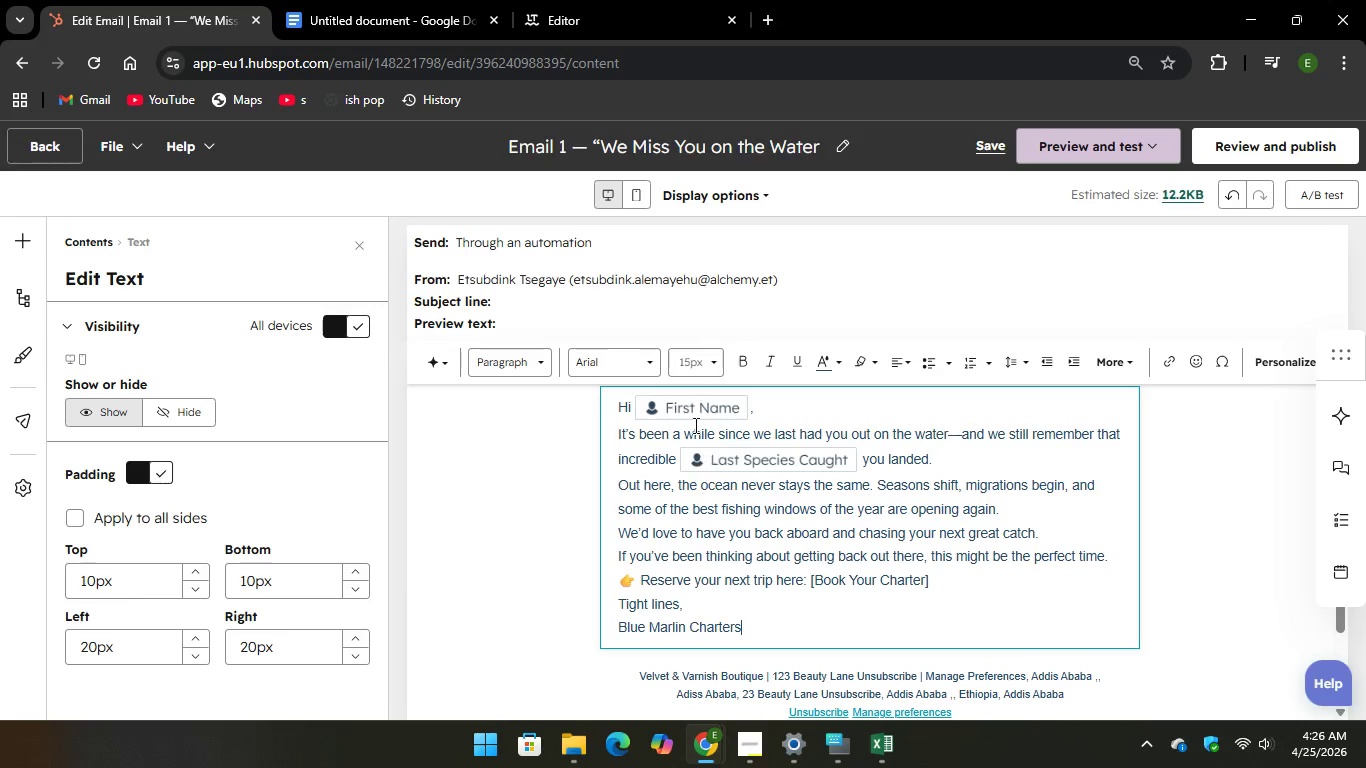 
left_click([689, 407])
 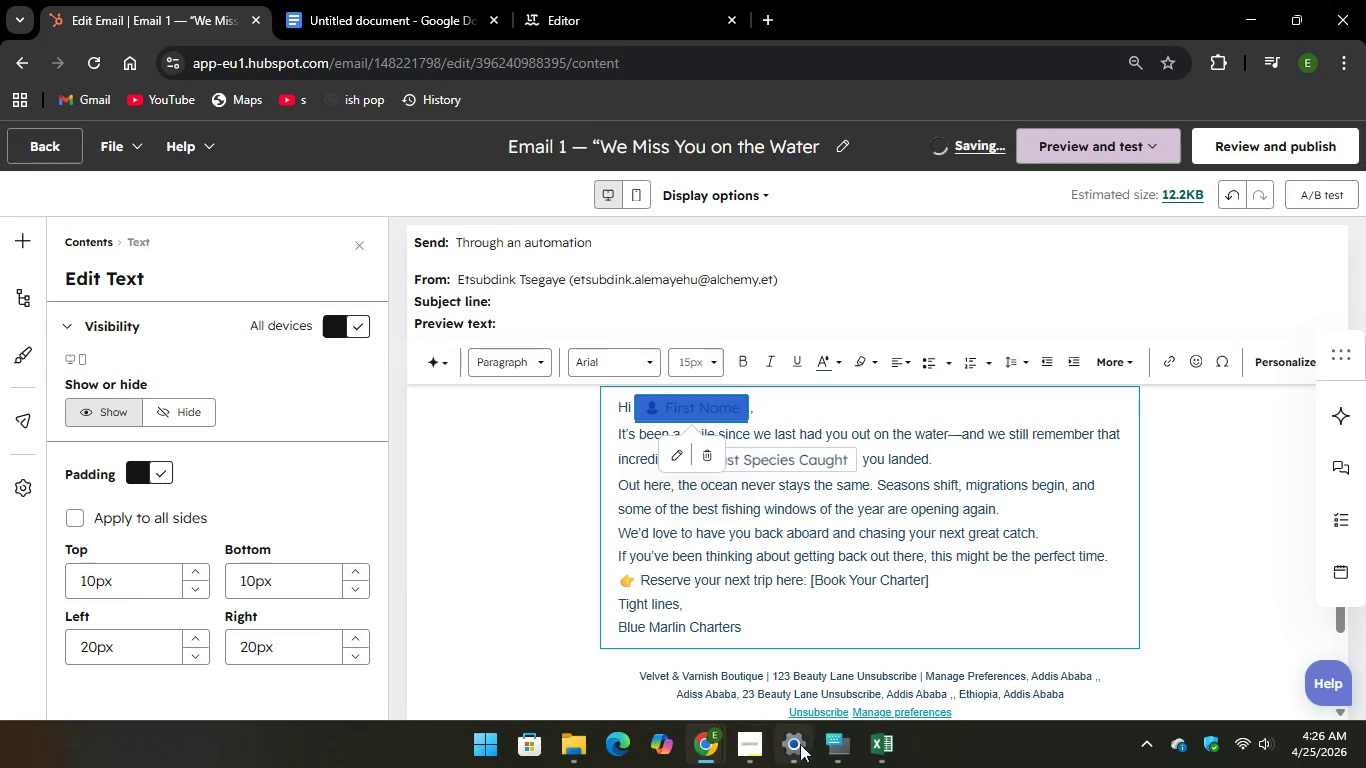 
left_click([832, 733])
 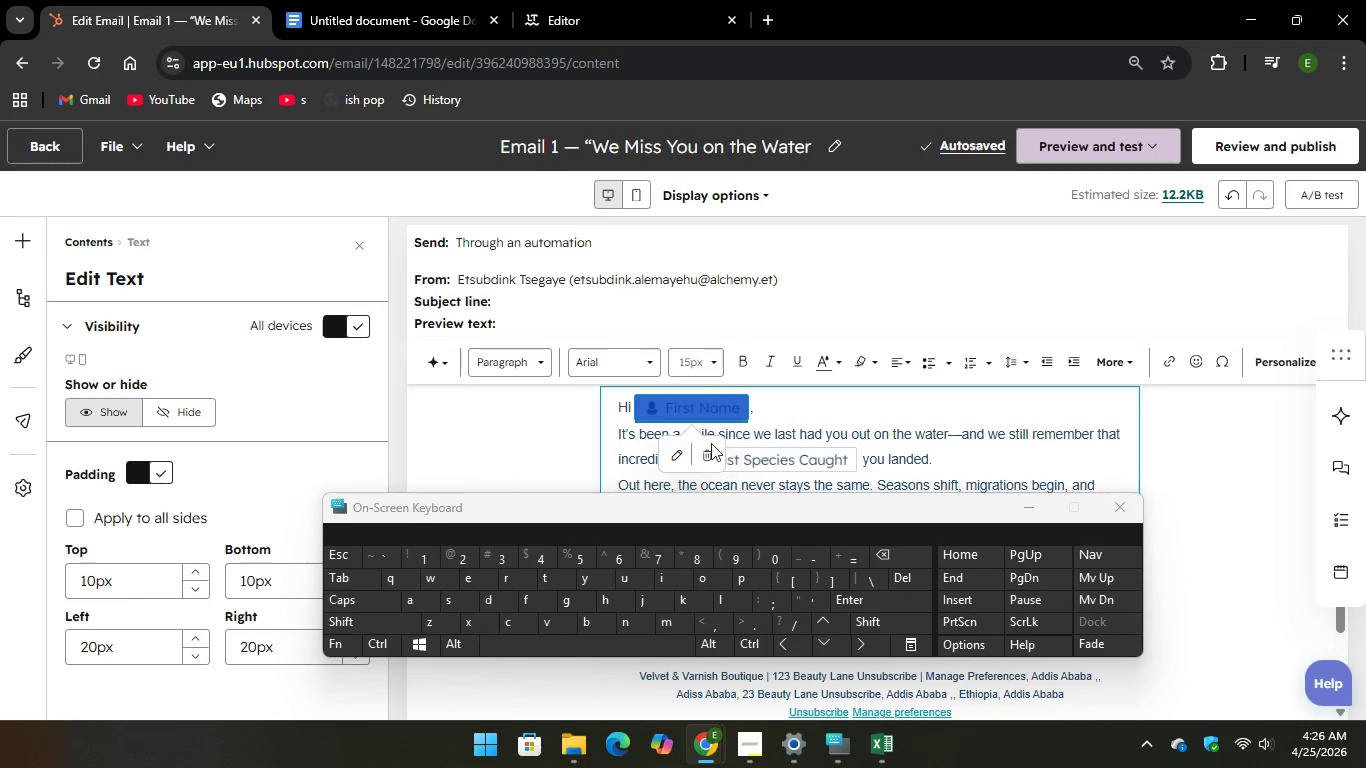 
left_click([702, 457])
 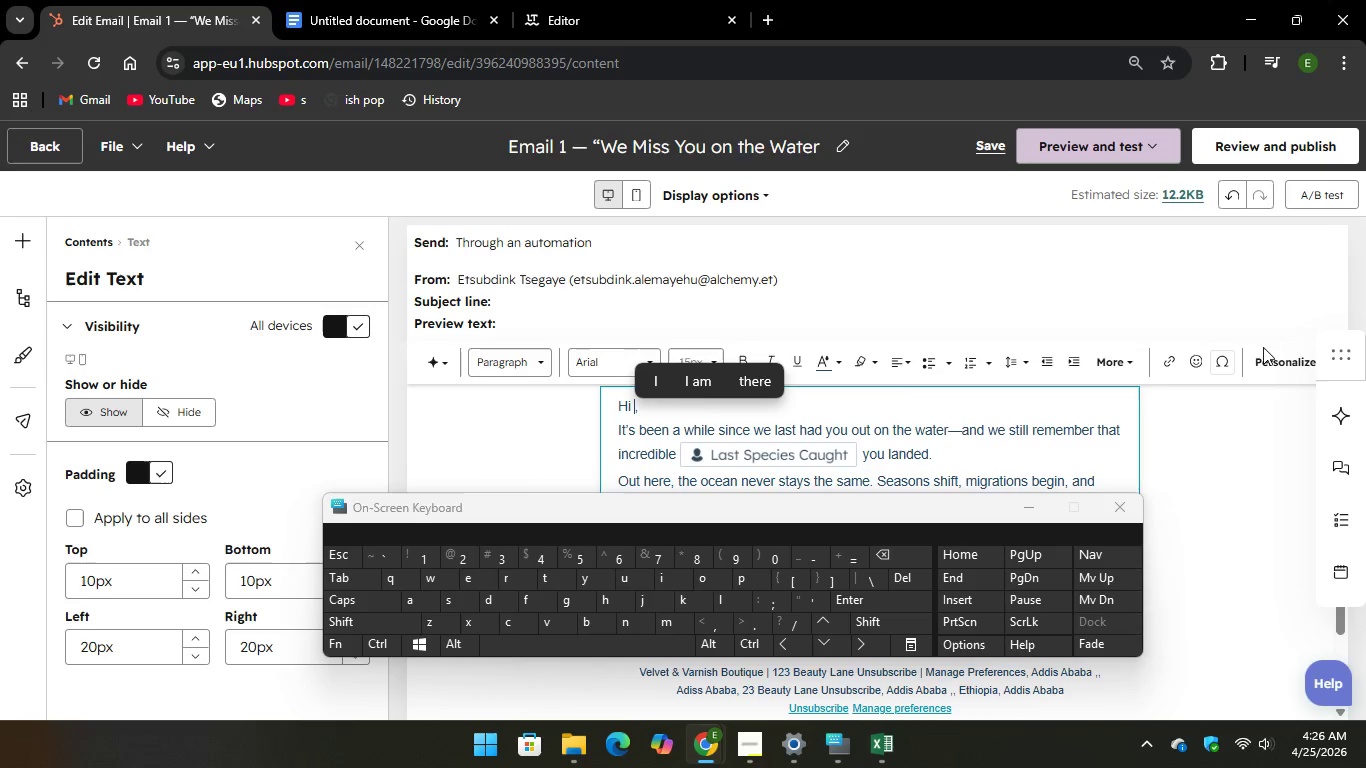 
left_click([1277, 354])
 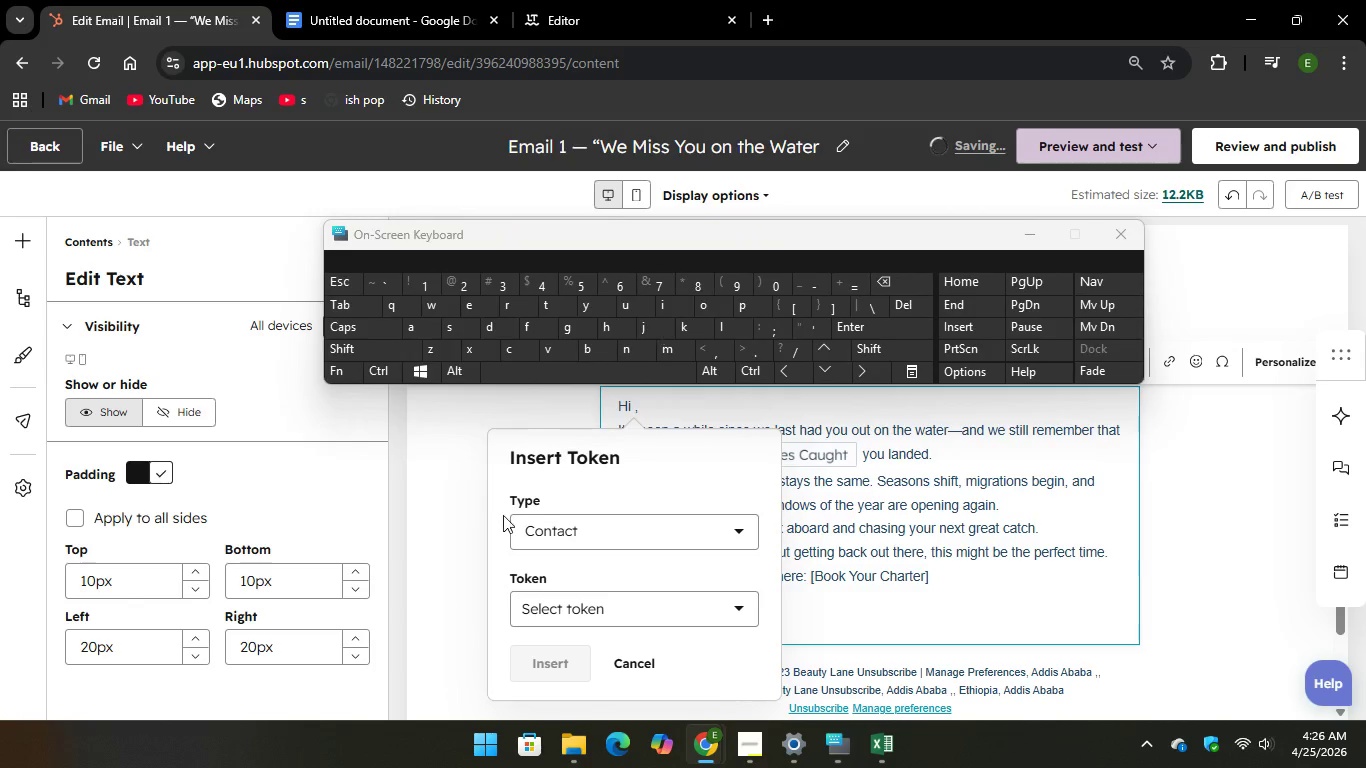 
left_click([607, 601])
 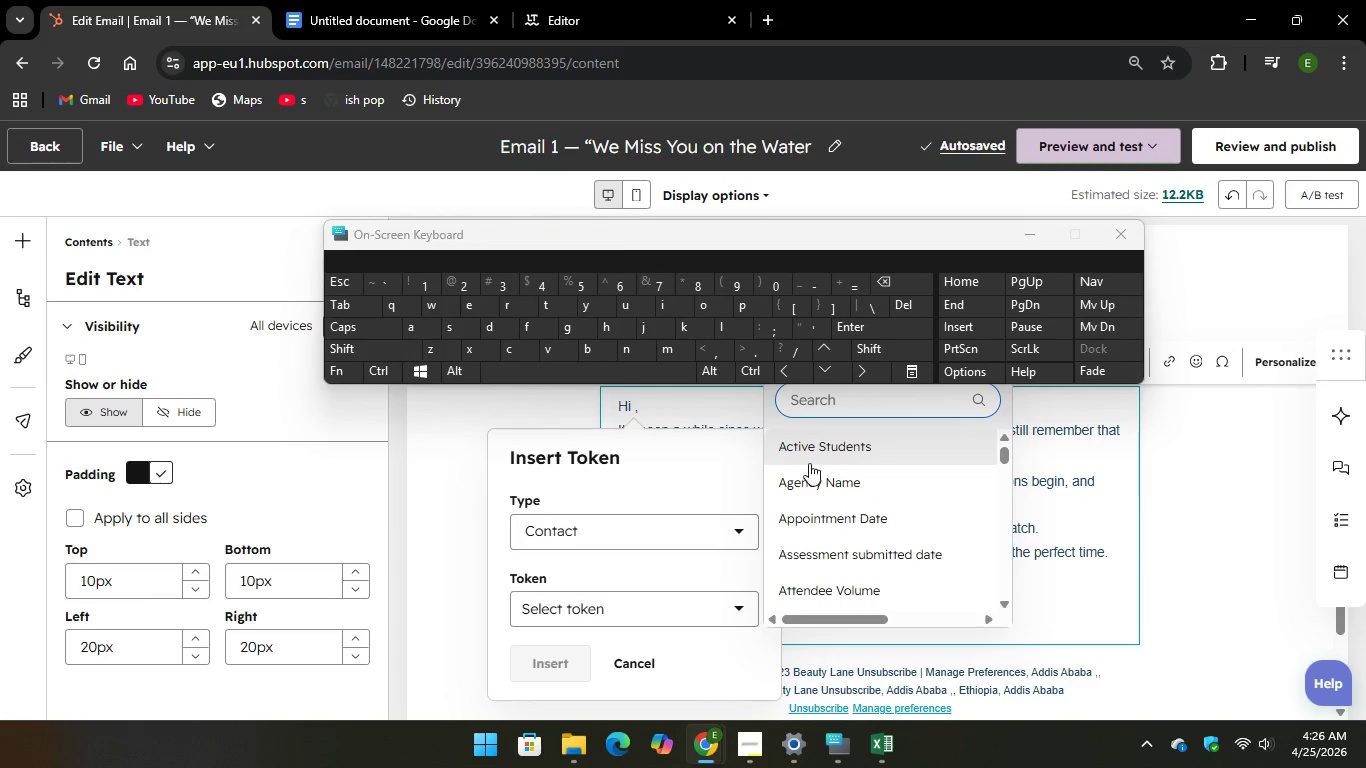 
scroll: coordinate [826, 480], scroll_direction: down, amount: 3.0
 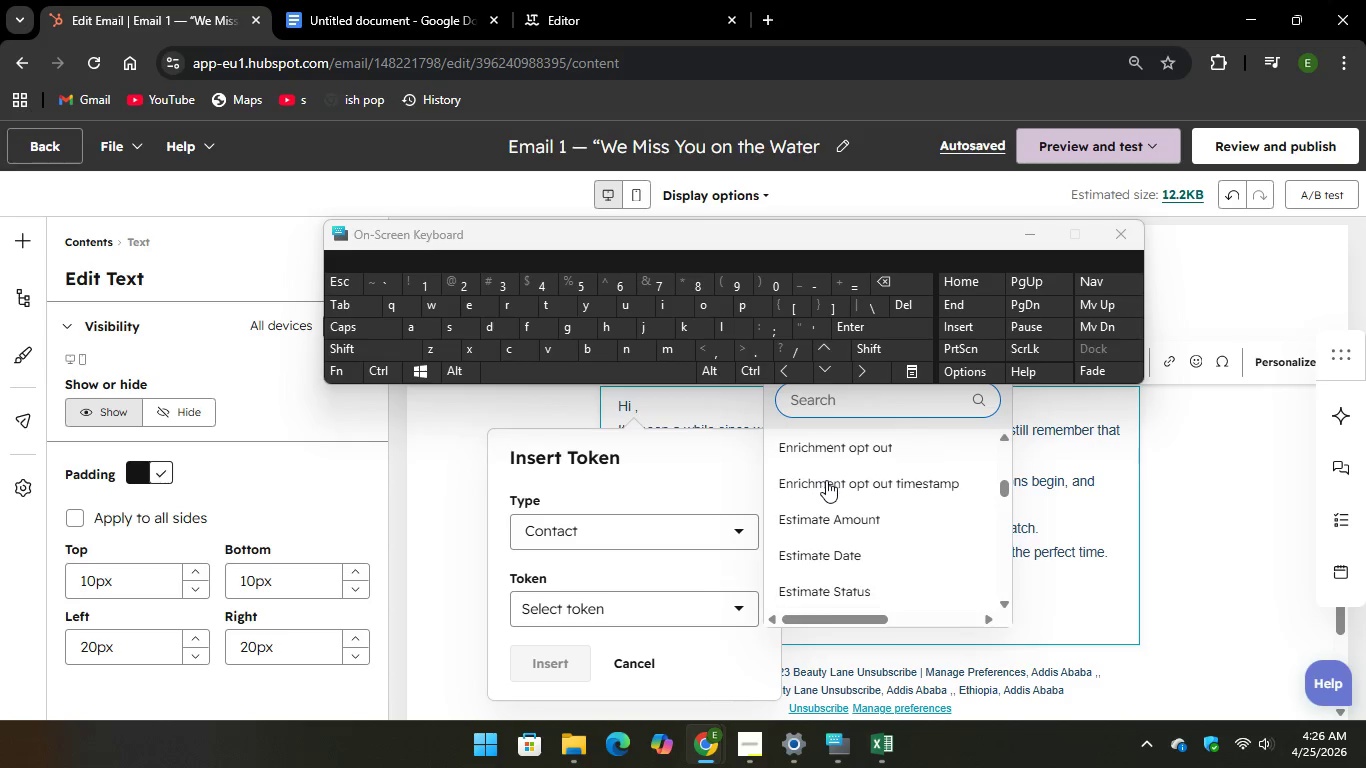 
scroll: coordinate [827, 499], scroll_direction: up, amount: 1.0
 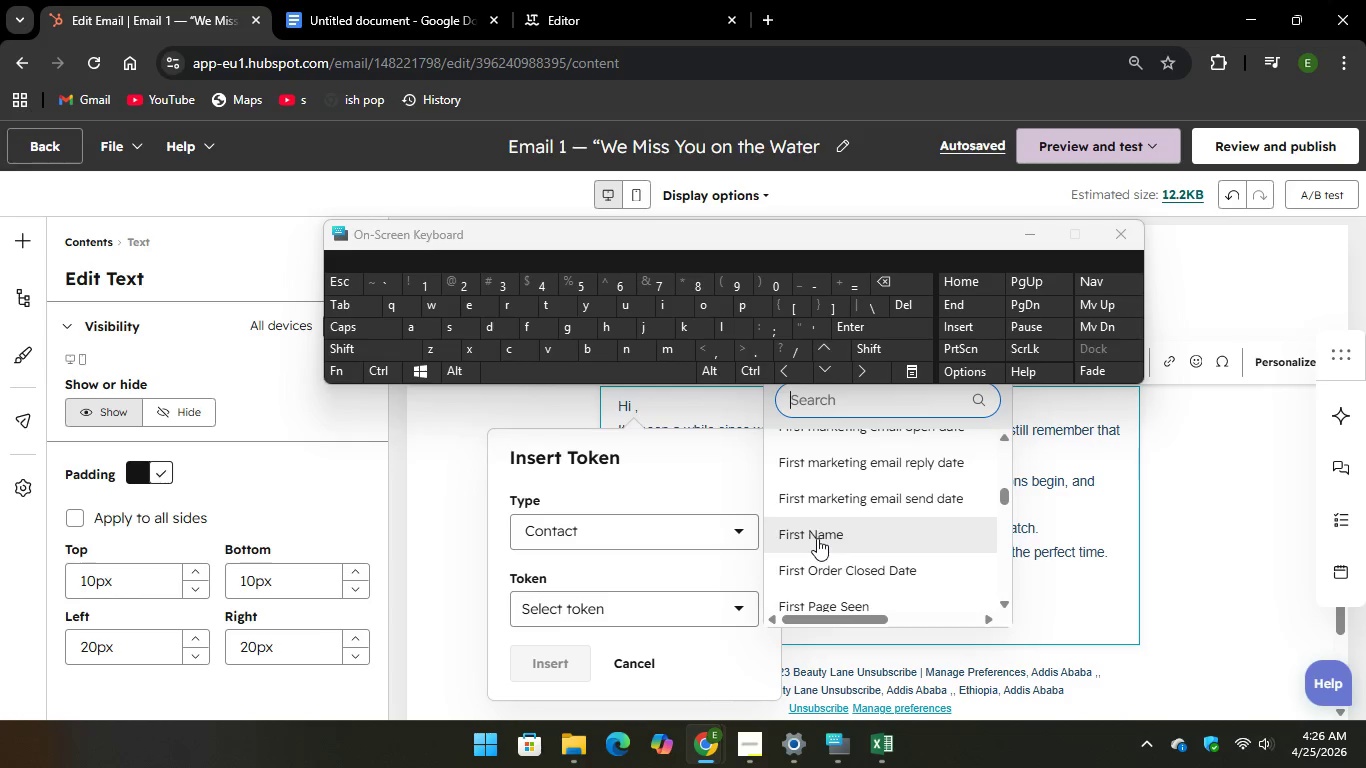 
left_click([817, 540])
 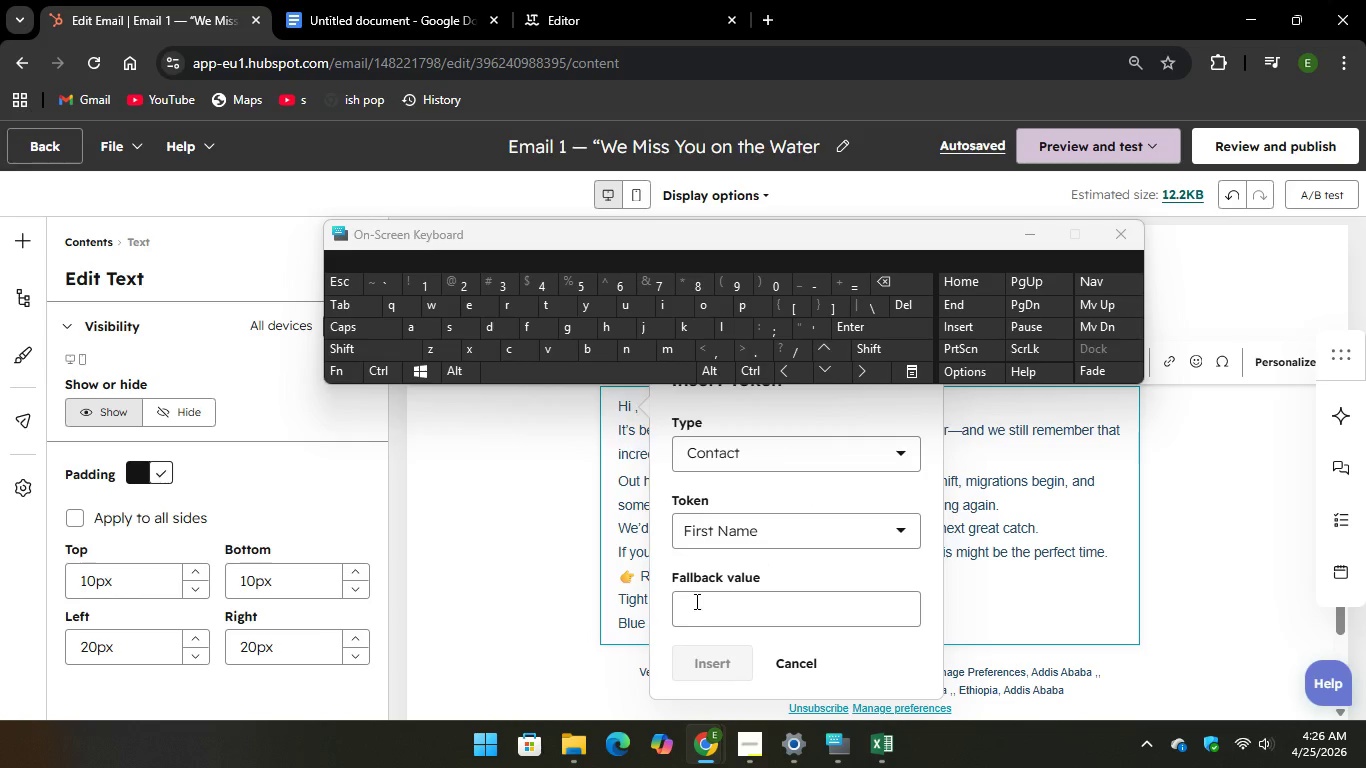 
left_click([694, 611])
 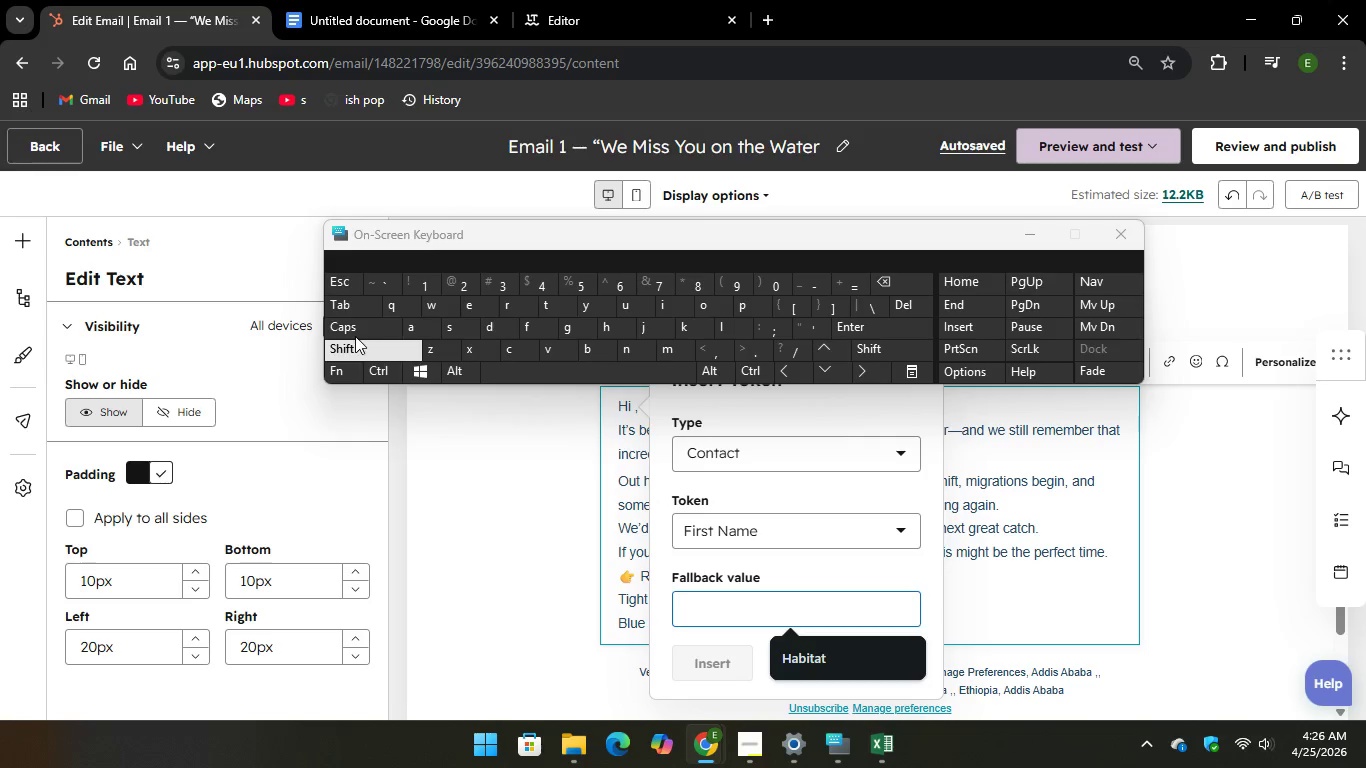 
key(CapsLock)
 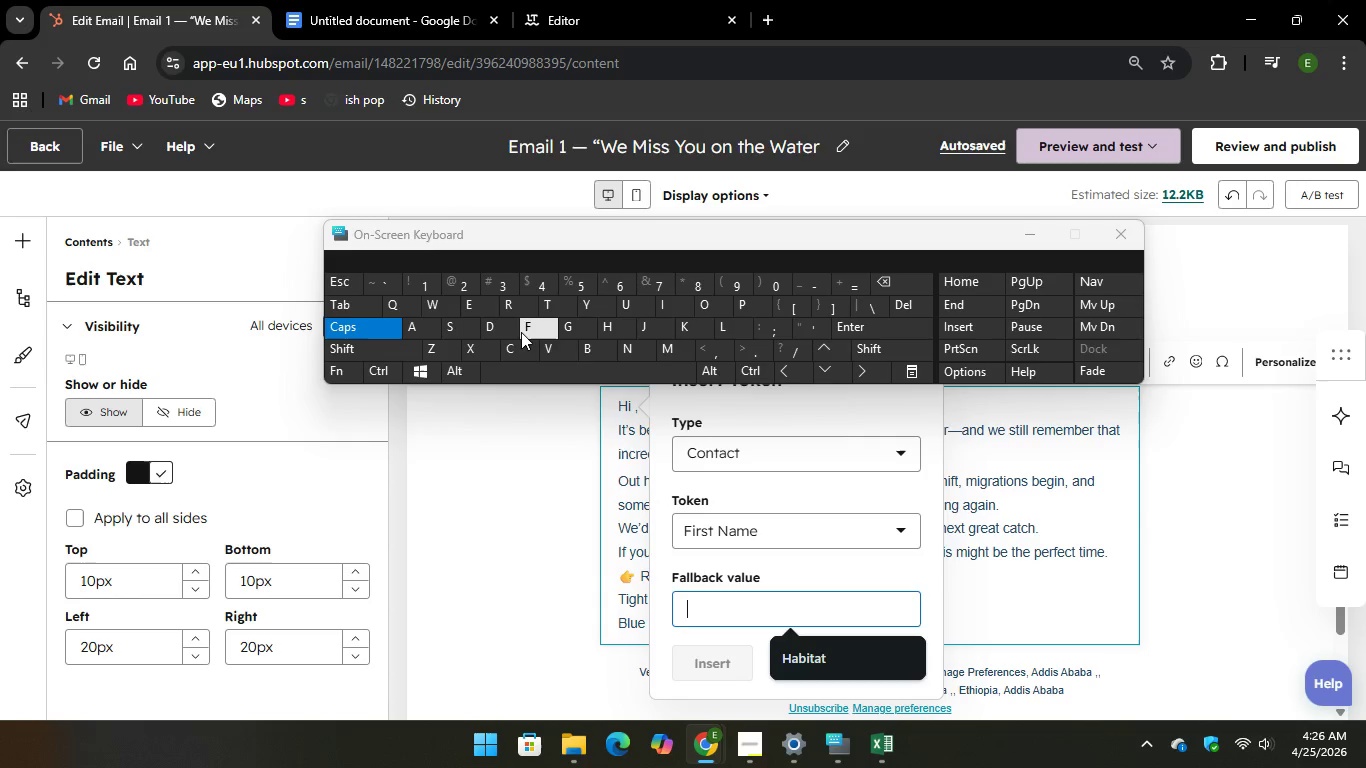 
key(F)
 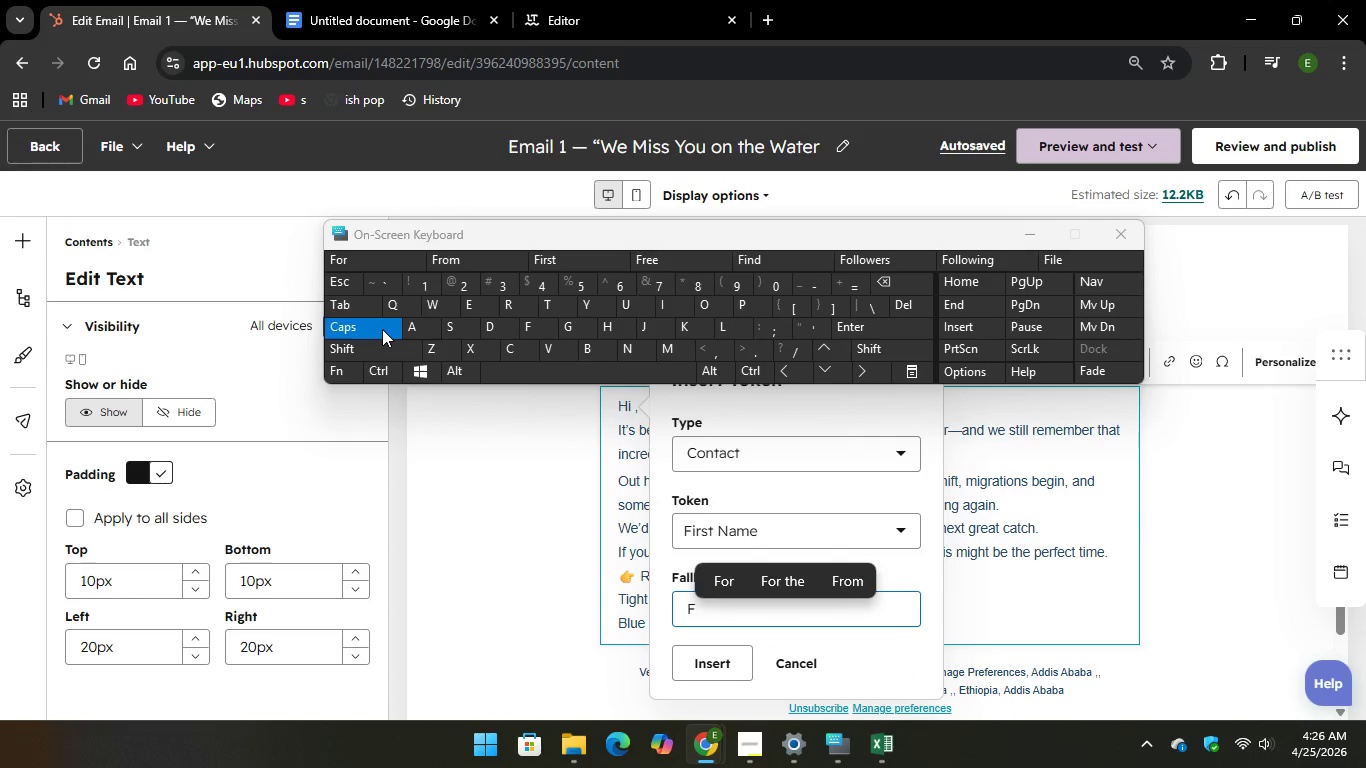 
key(CapsLock)
 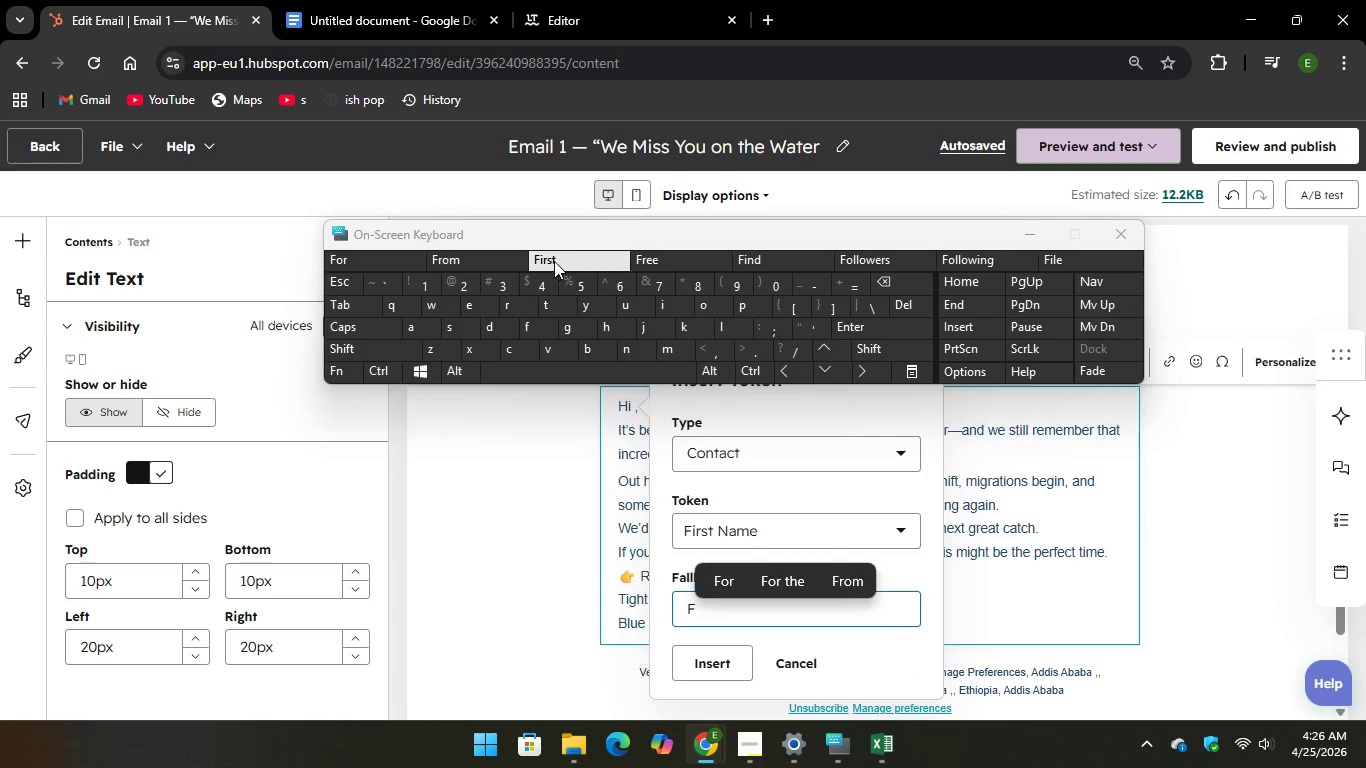 
hold_key(key=Unknown, duration=6.0)
 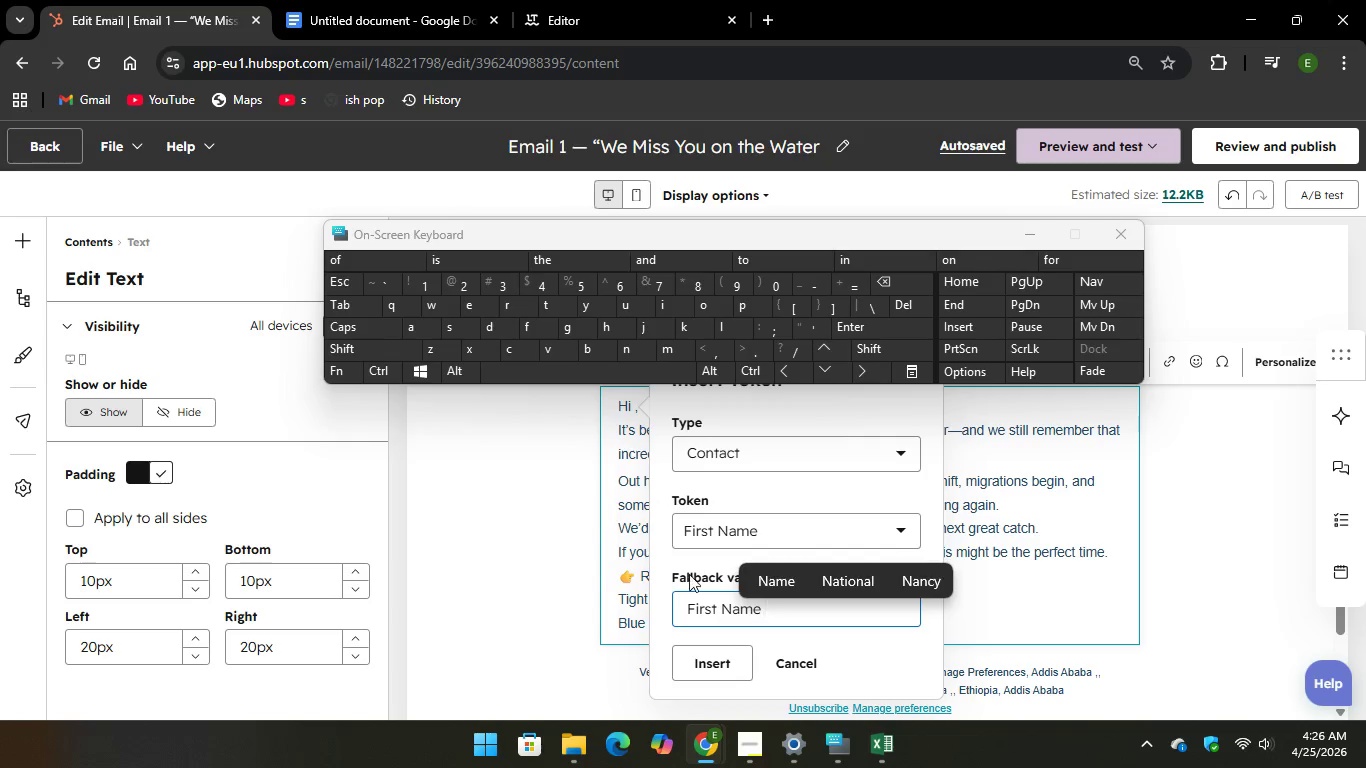 
key(CapsLock)
 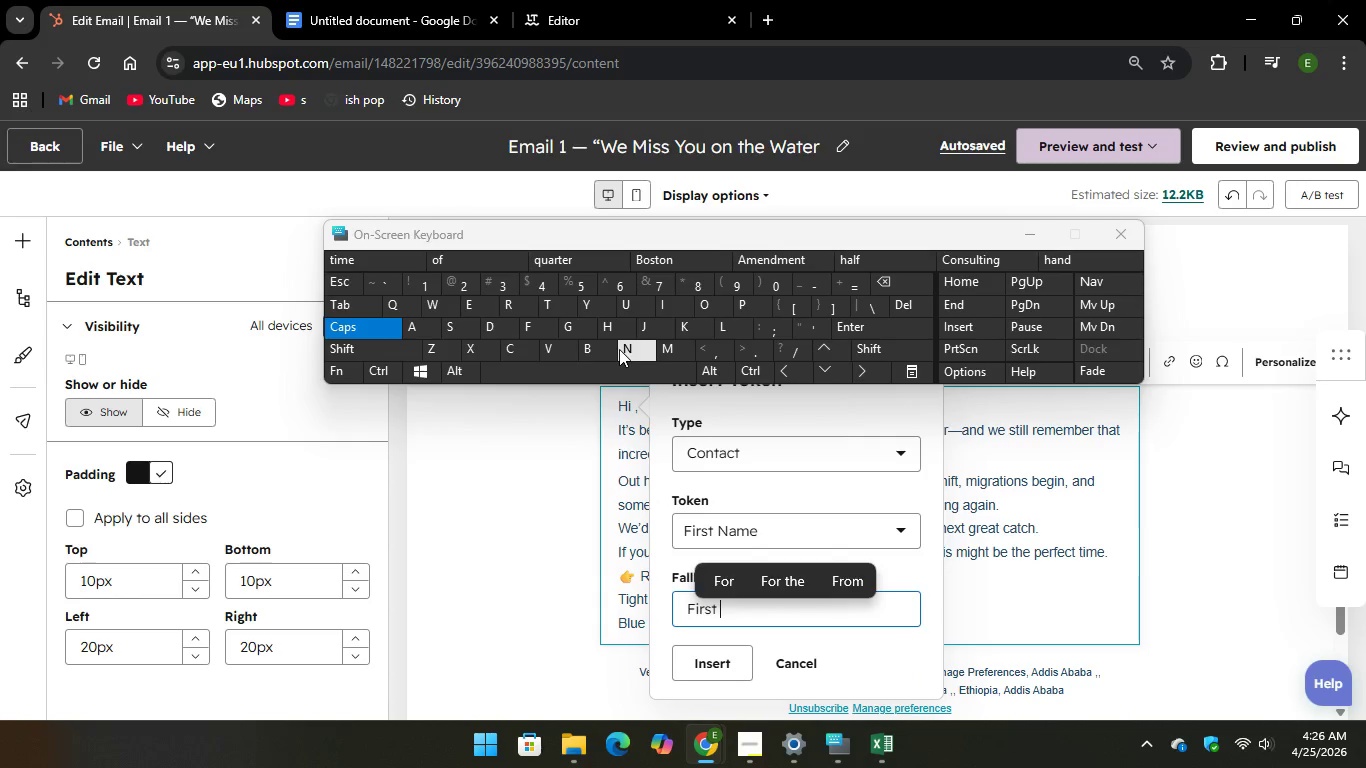 
key(N)
 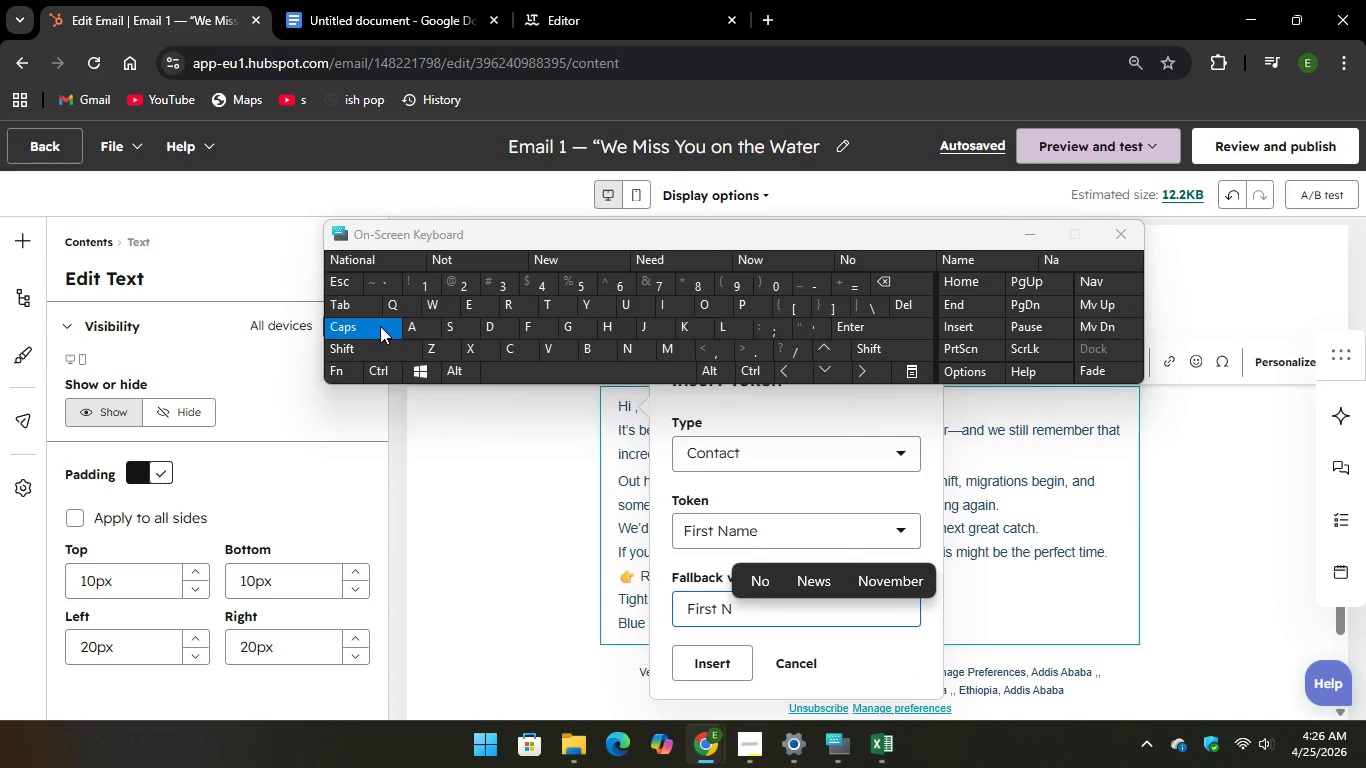 
key(CapsLock)
 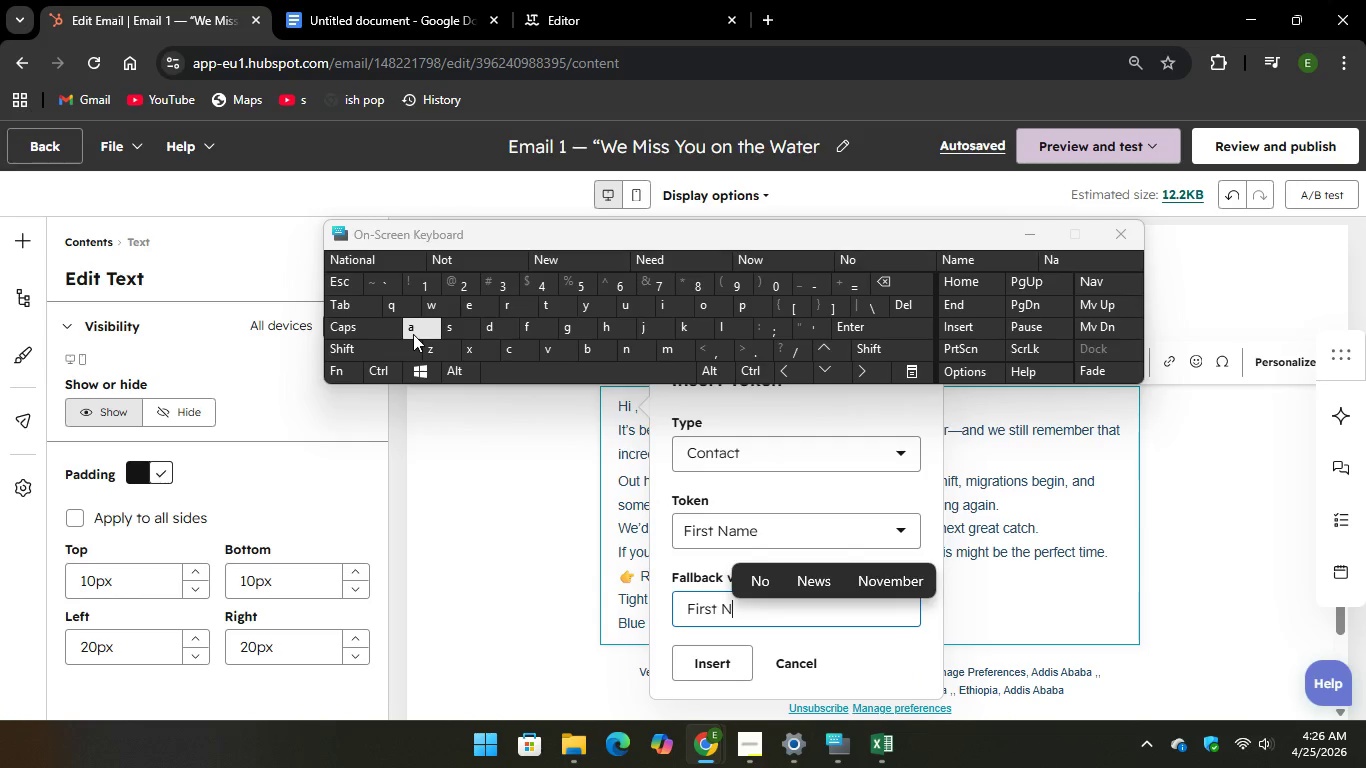 
key(A)
 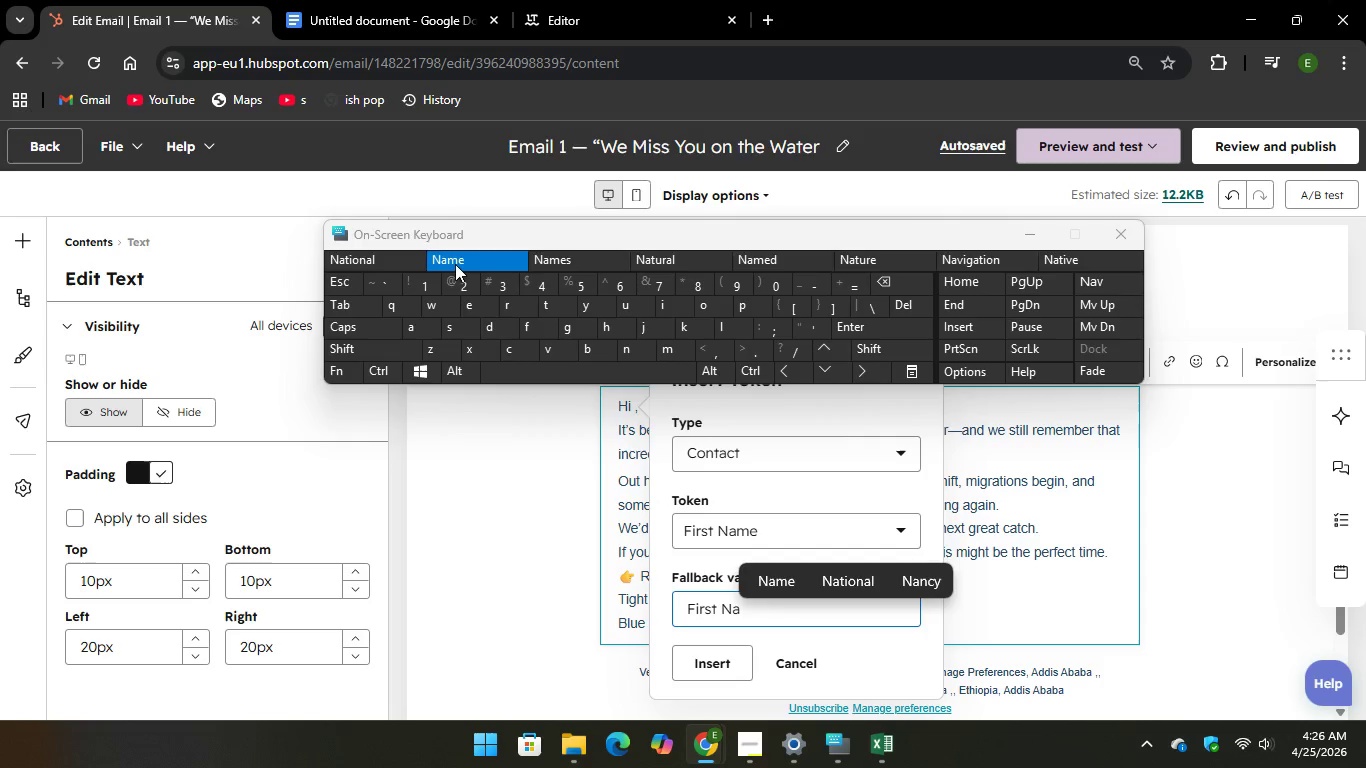 
left_click([701, 660])
 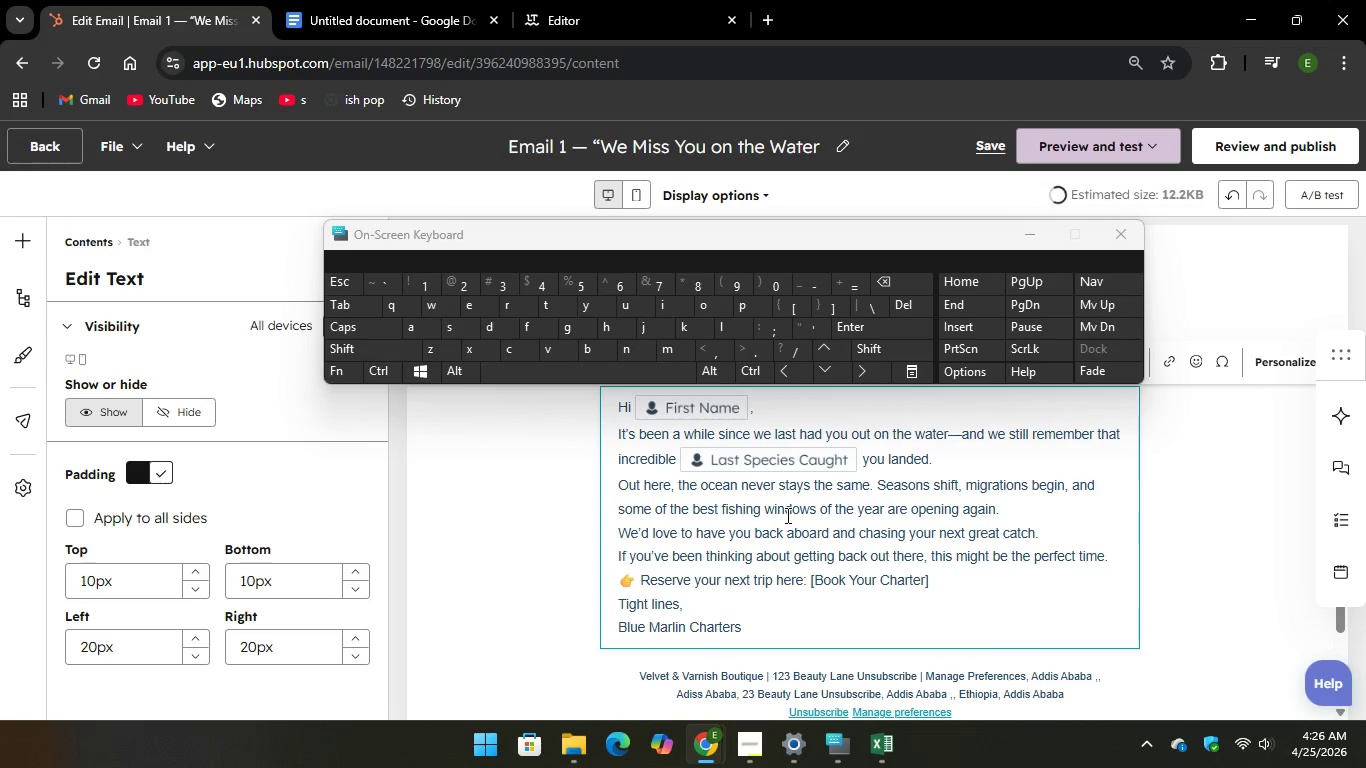 
scroll: coordinate [1126, 514], scroll_direction: up, amount: 8.0
 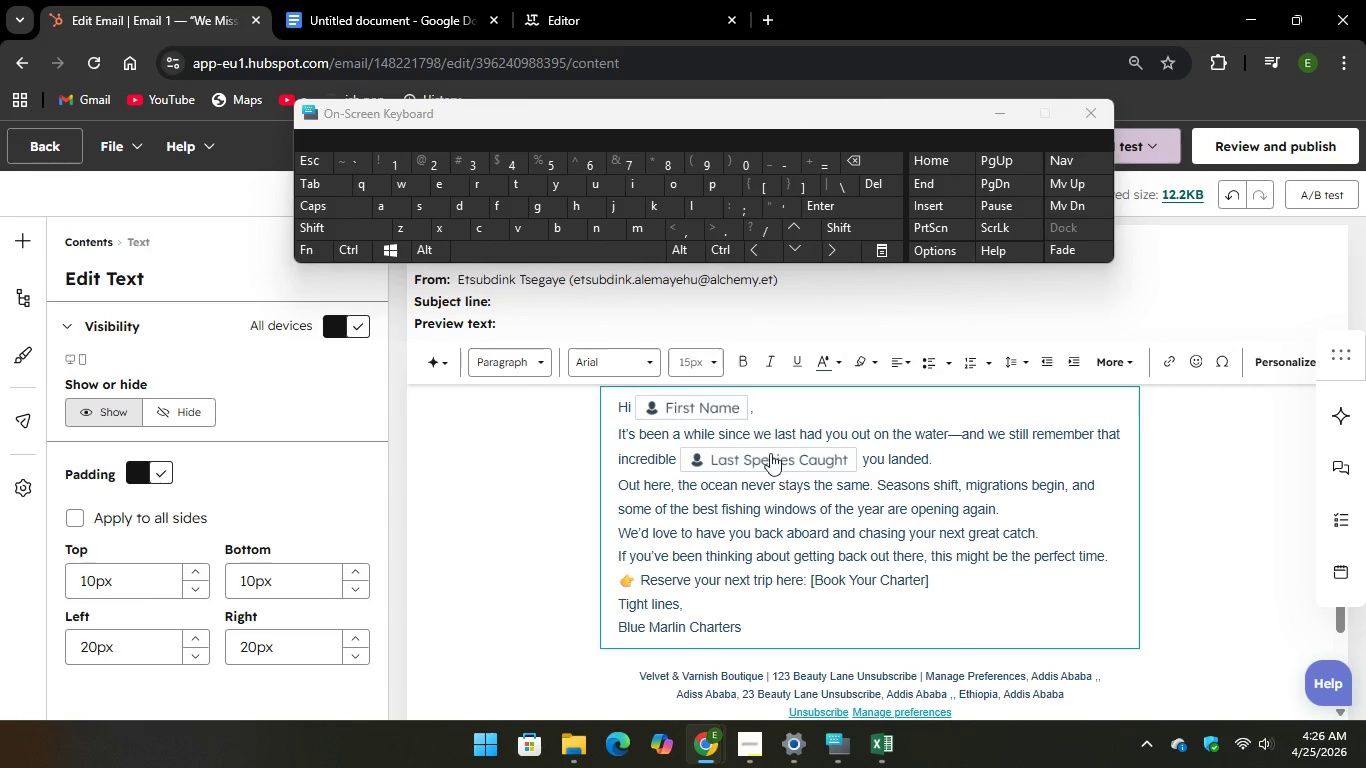 
left_click([770, 458])
 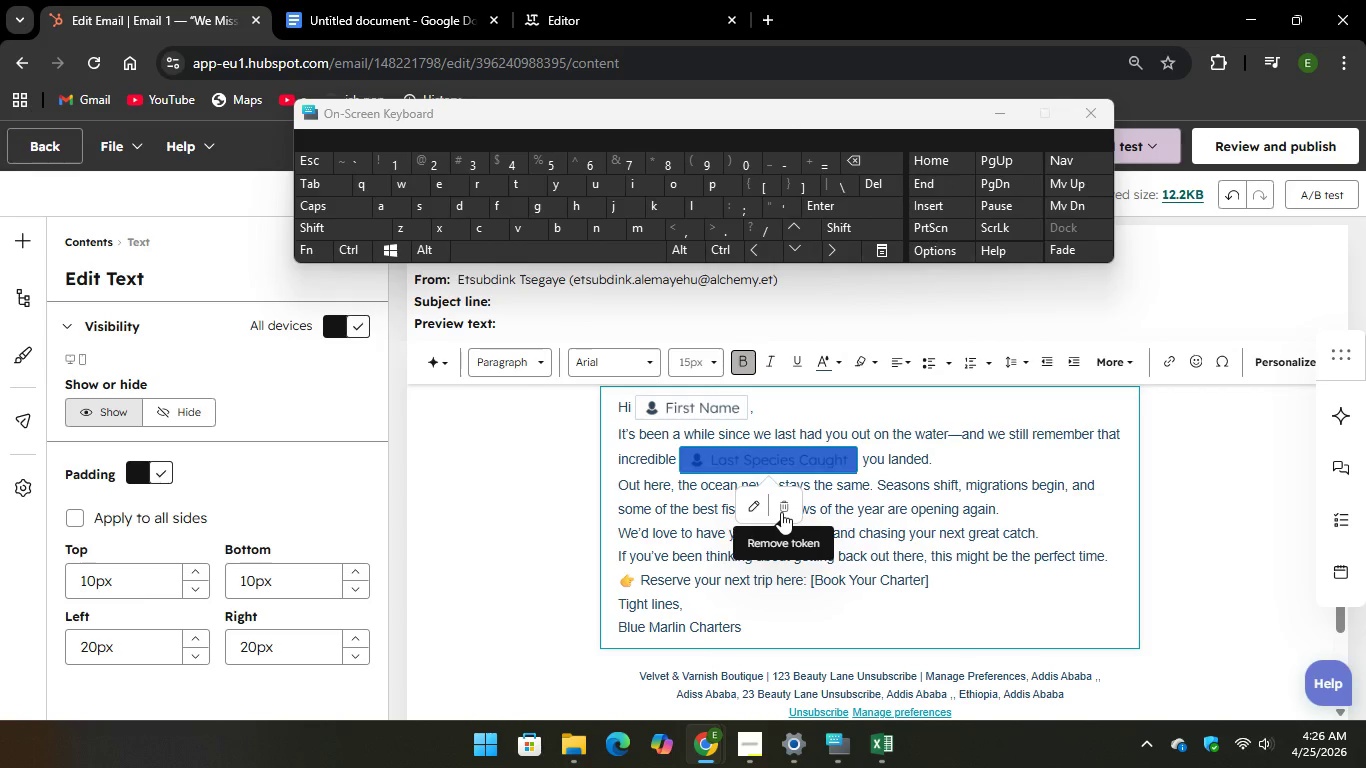 
wait(8.55)
 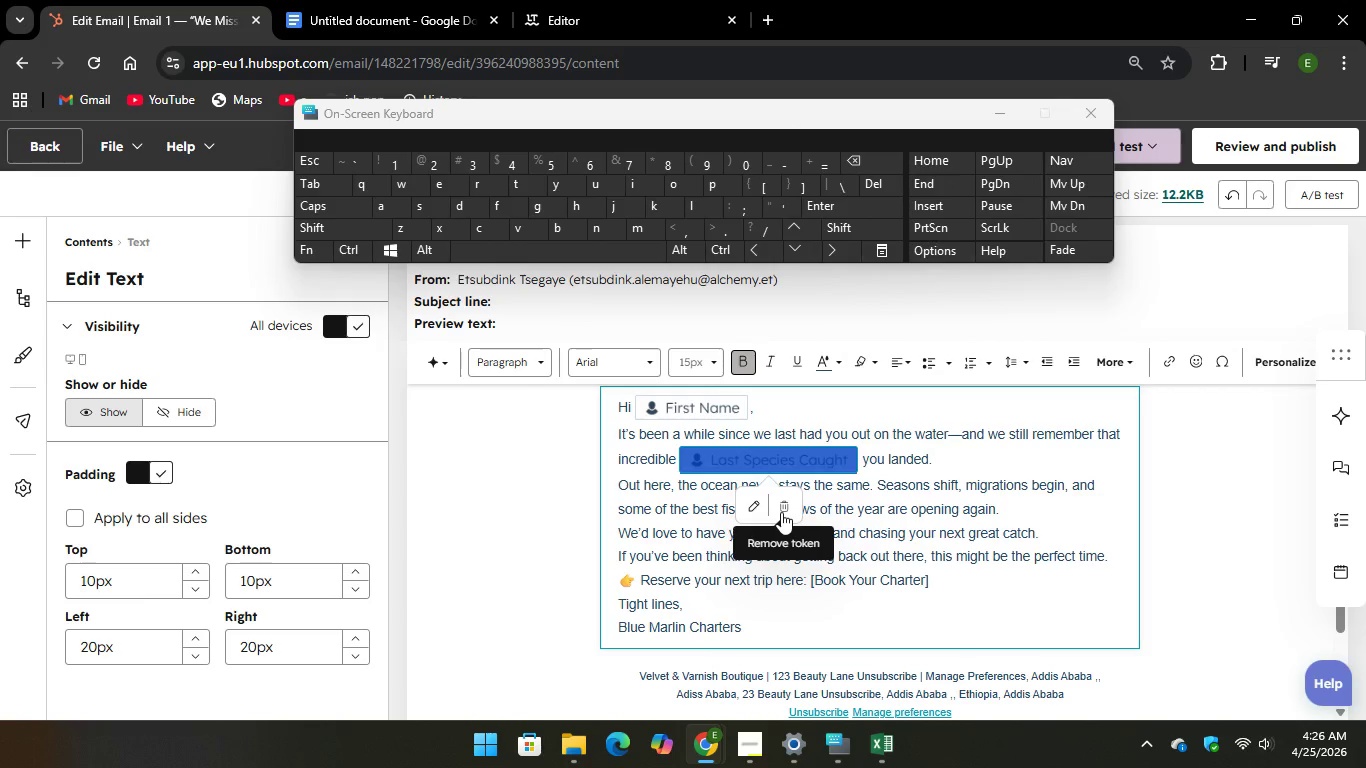 
left_click([407, 25])
 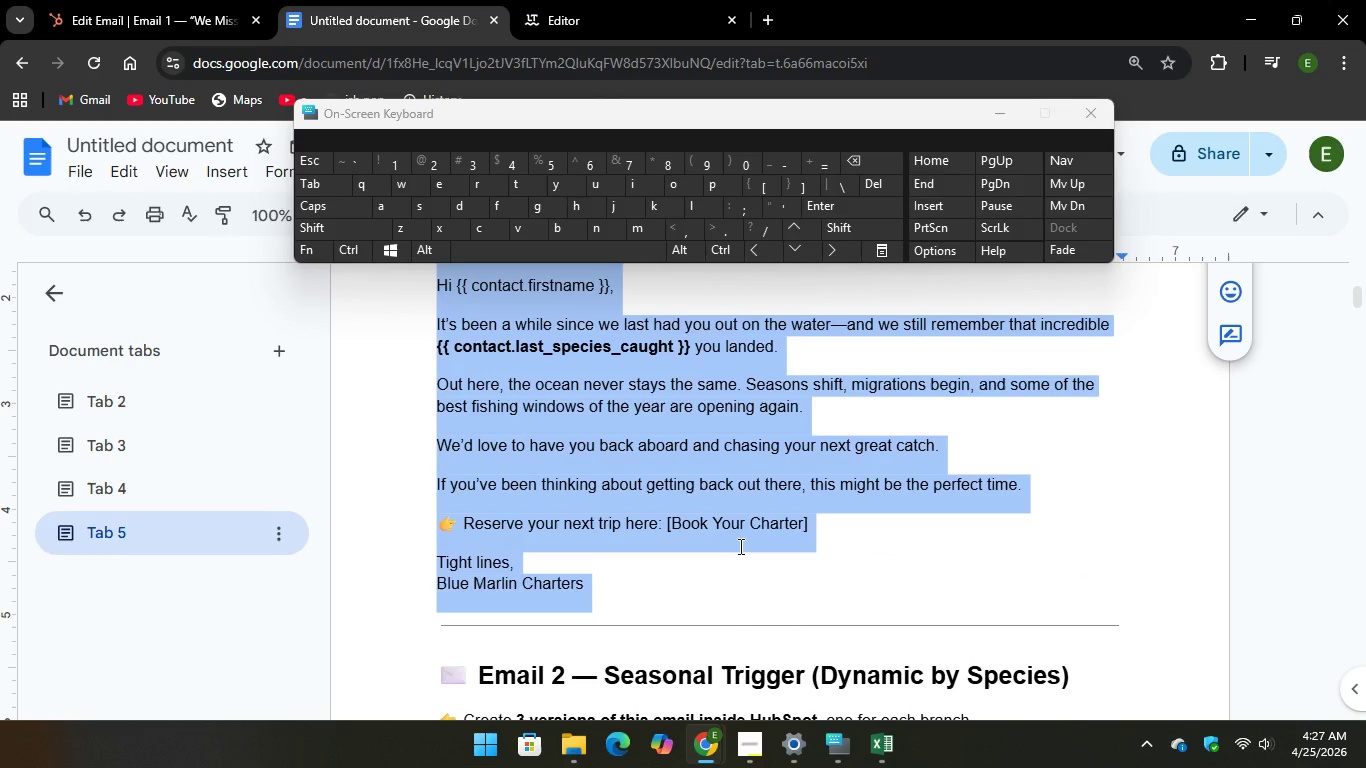 
scroll: coordinate [739, 546], scroll_direction: up, amount: 1.0
 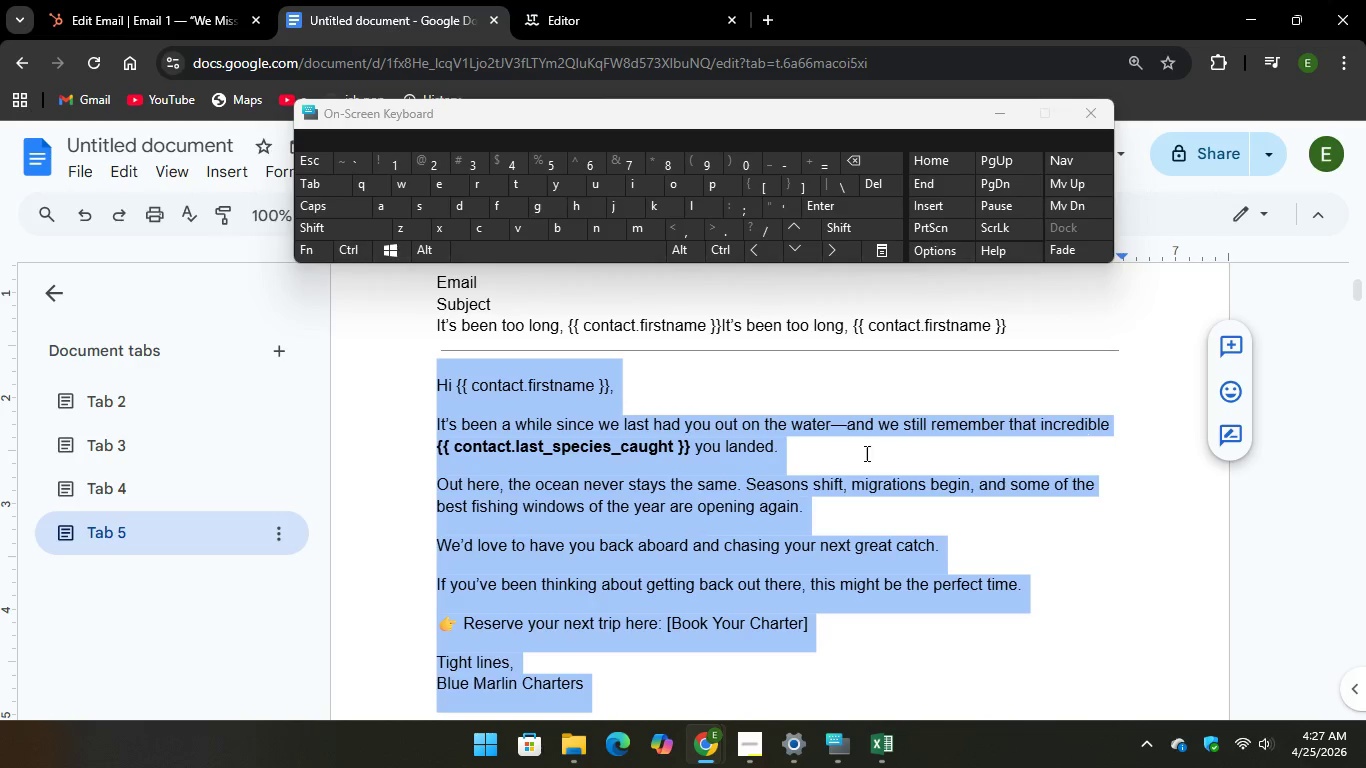 
wait(12.35)
 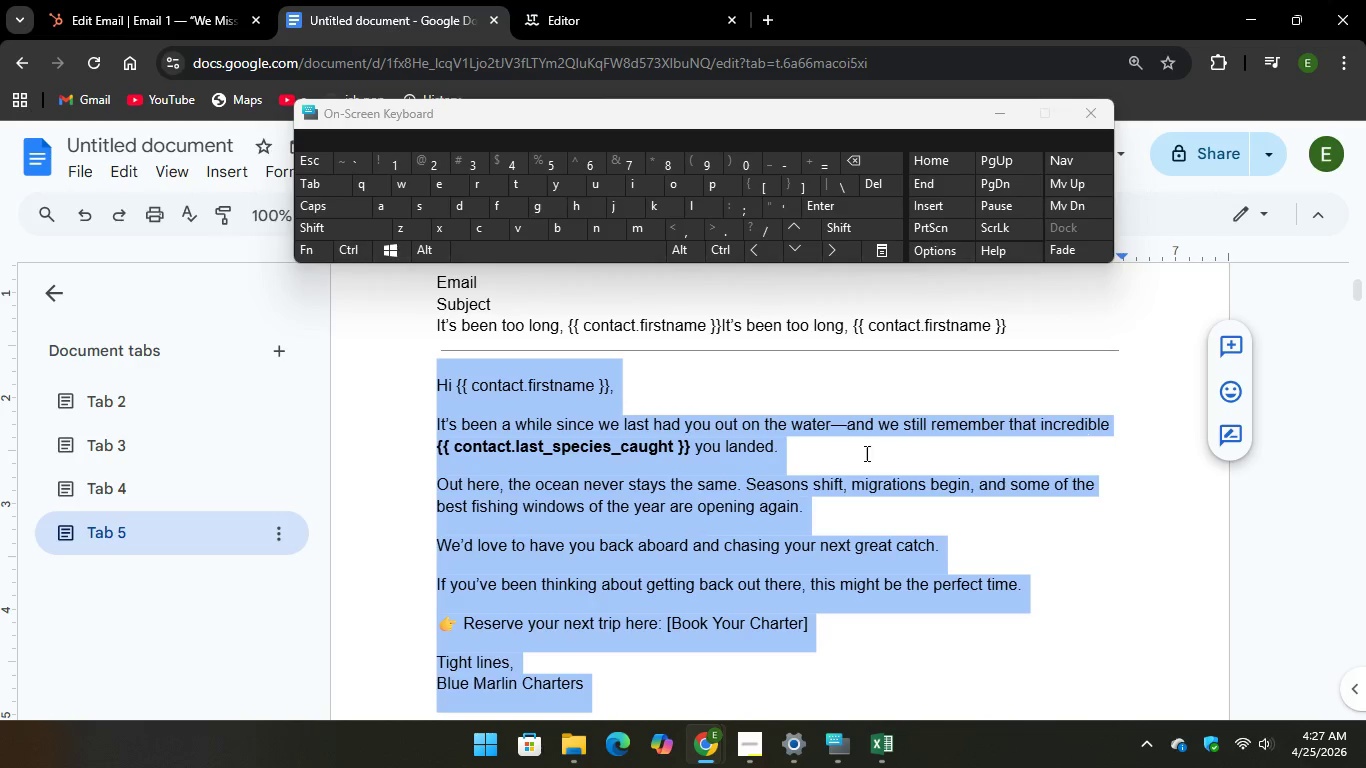 
left_click([143, 19])
 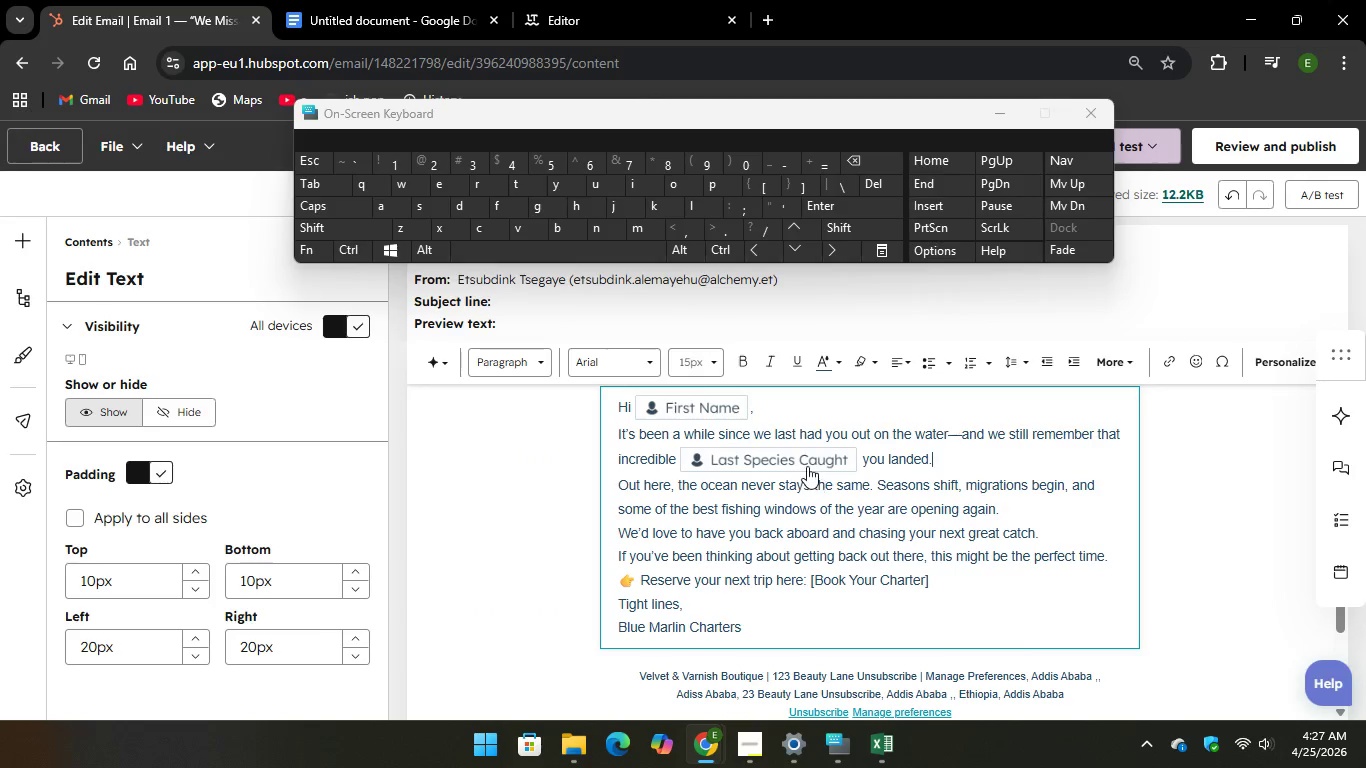 
left_click([801, 462])
 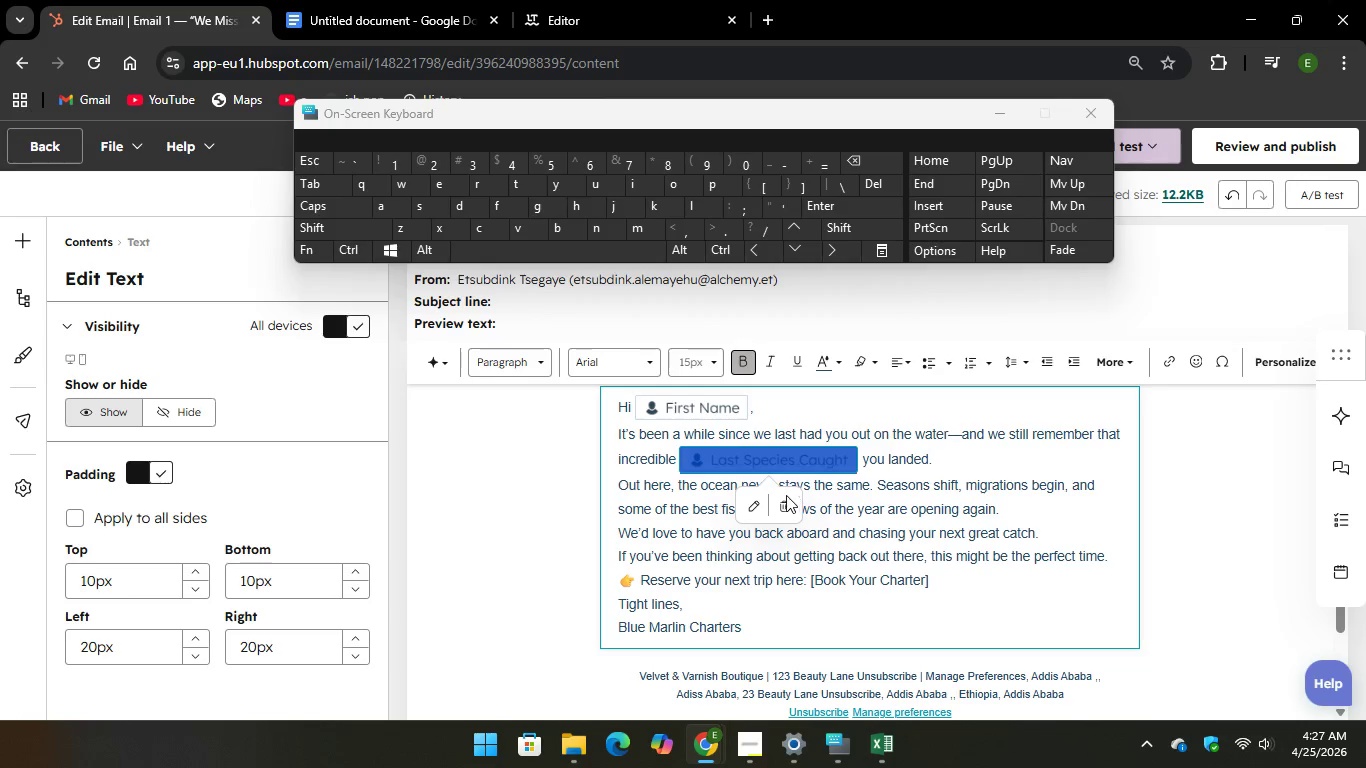 
left_click([786, 500])
 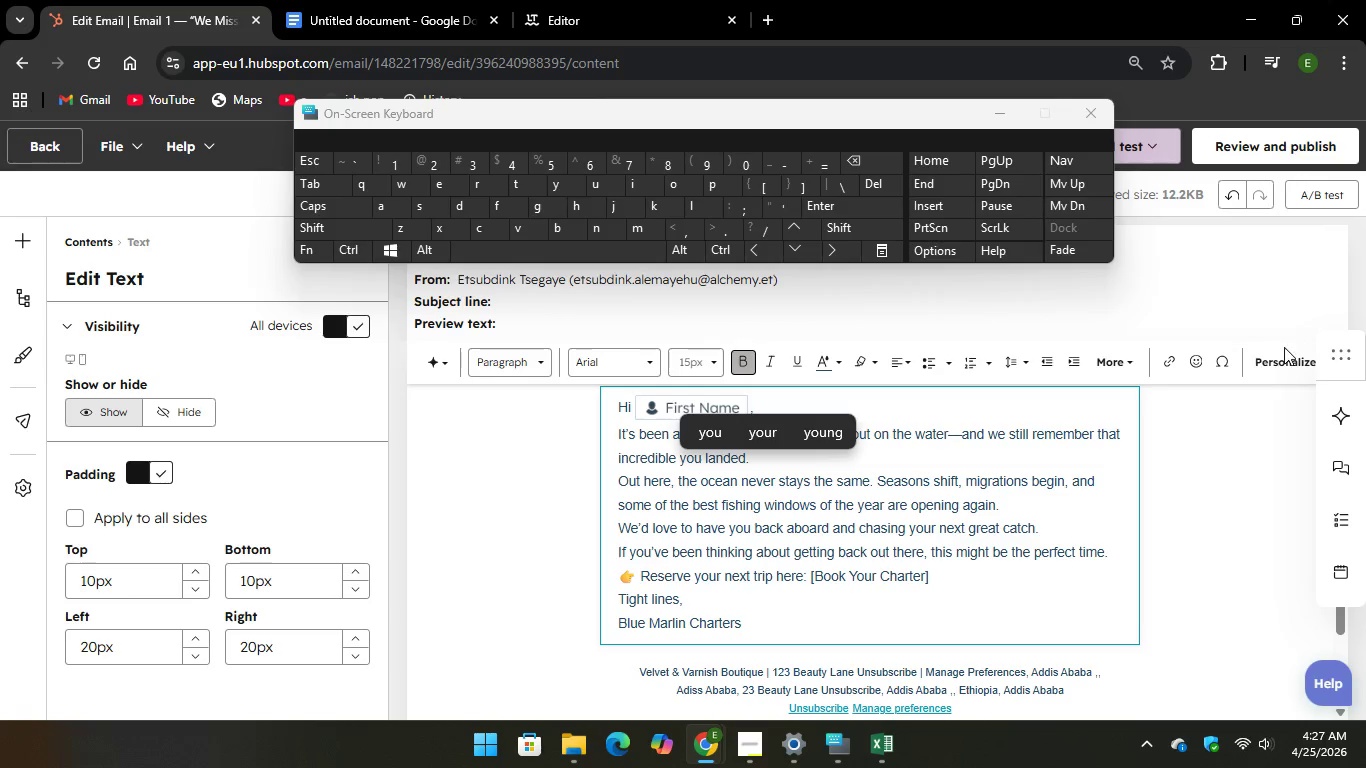 
left_click([1285, 357])
 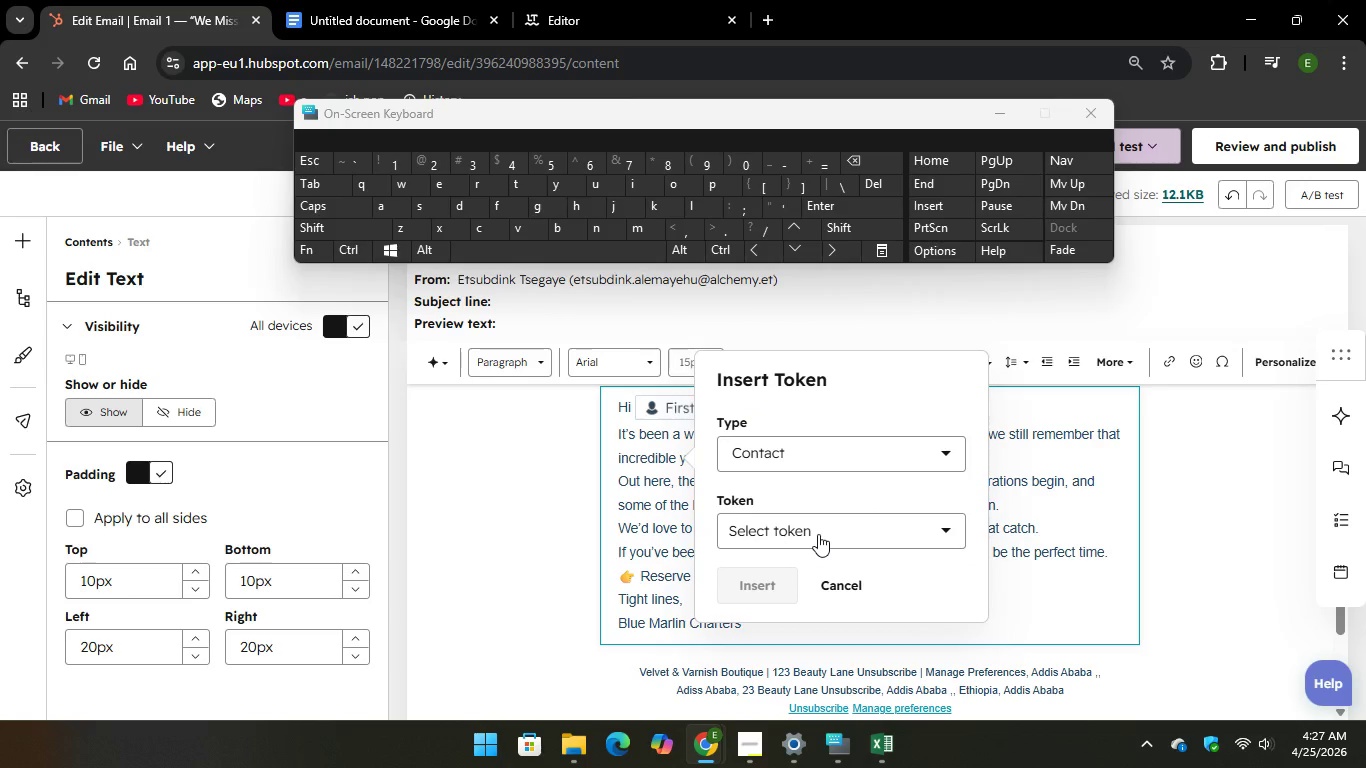 
left_click([818, 534])
 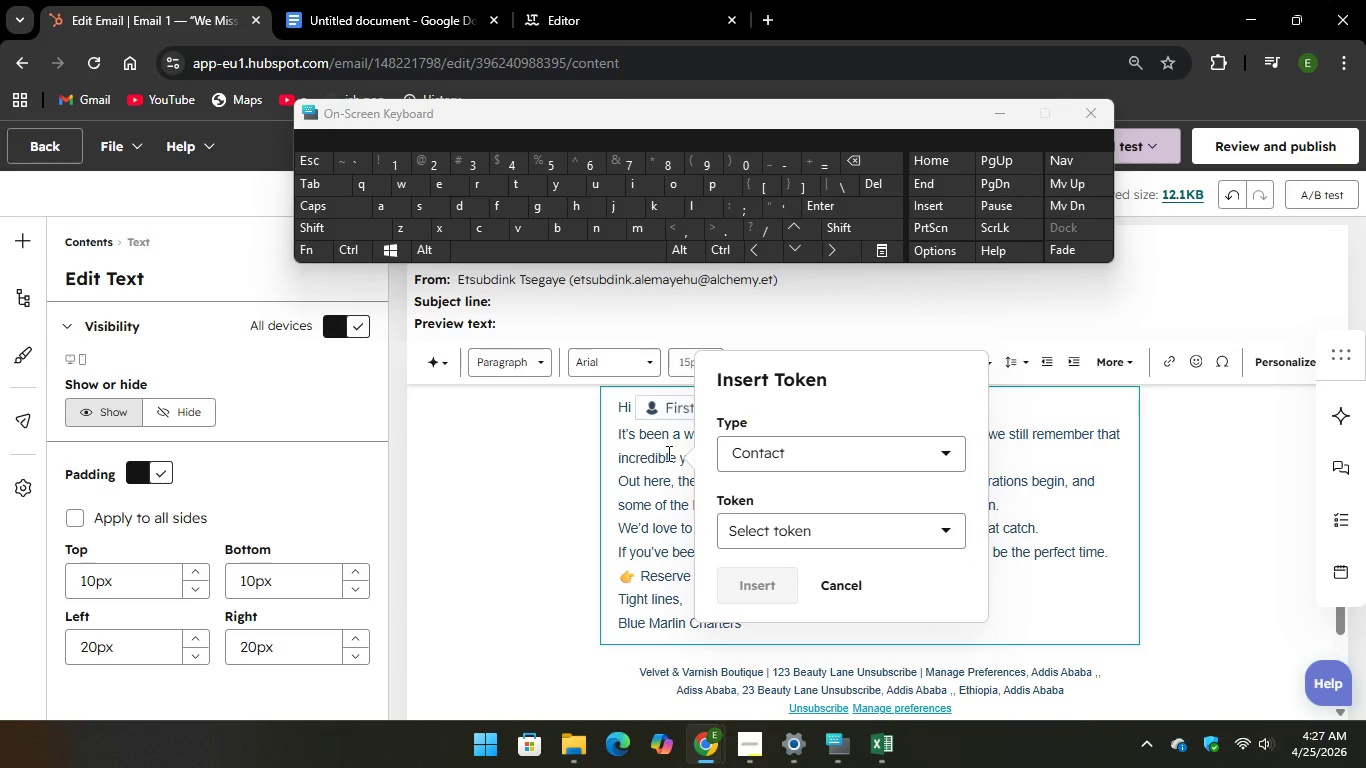 
left_click([675, 463])
 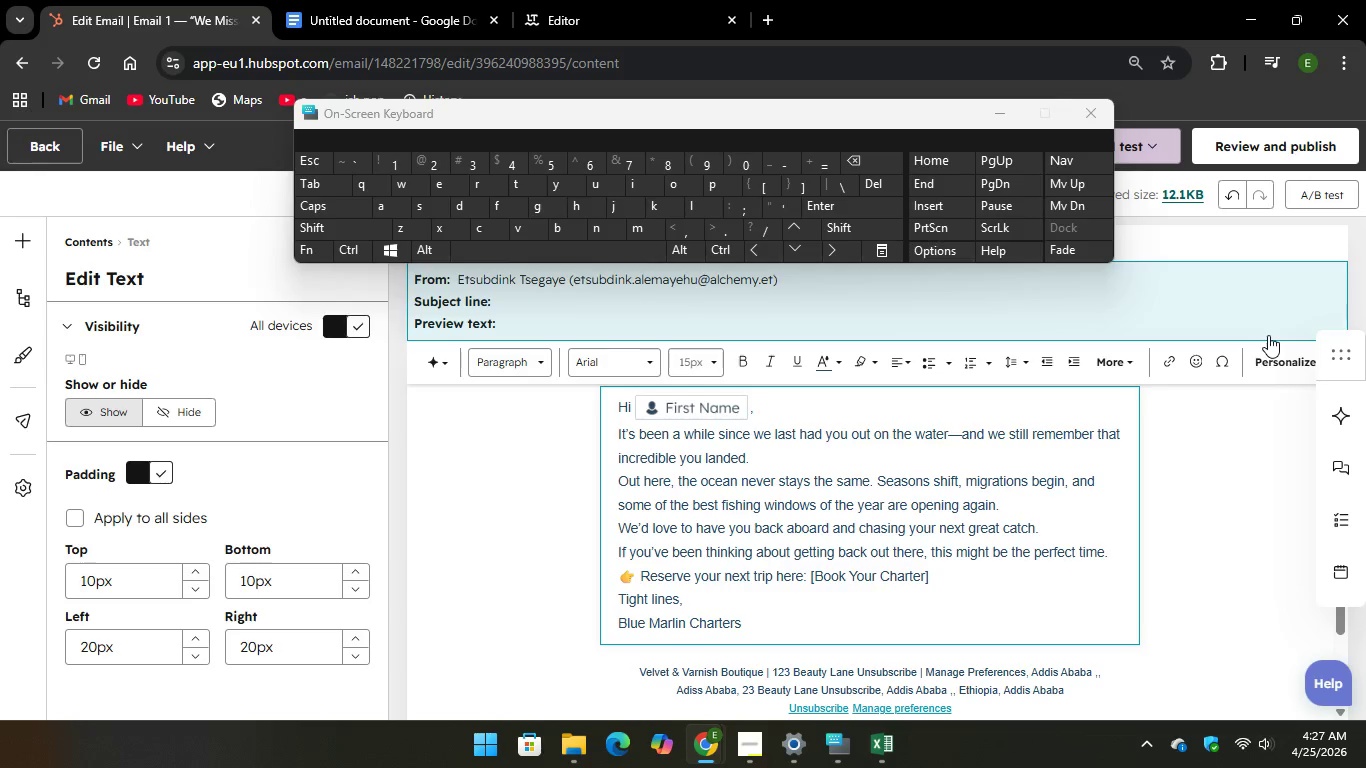 
left_click([1286, 365])
 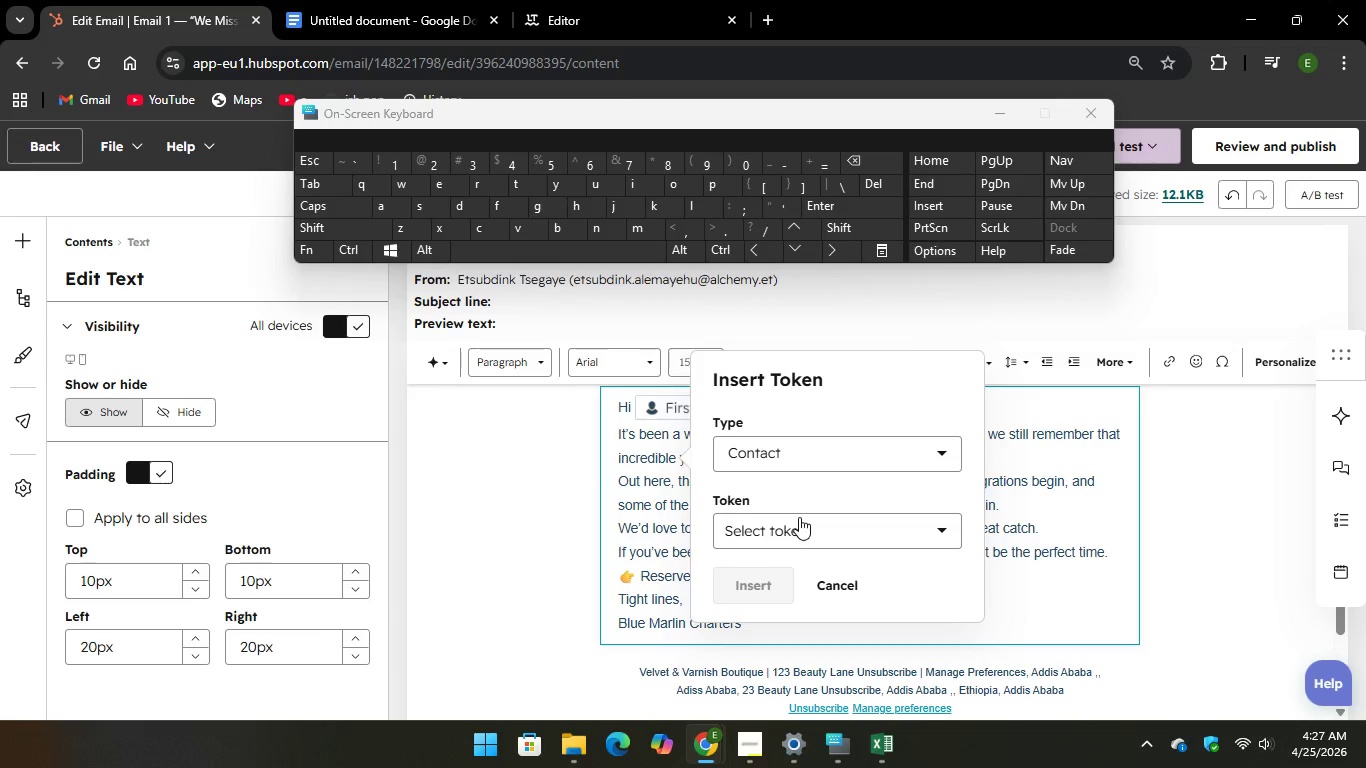 
left_click([799, 517])
 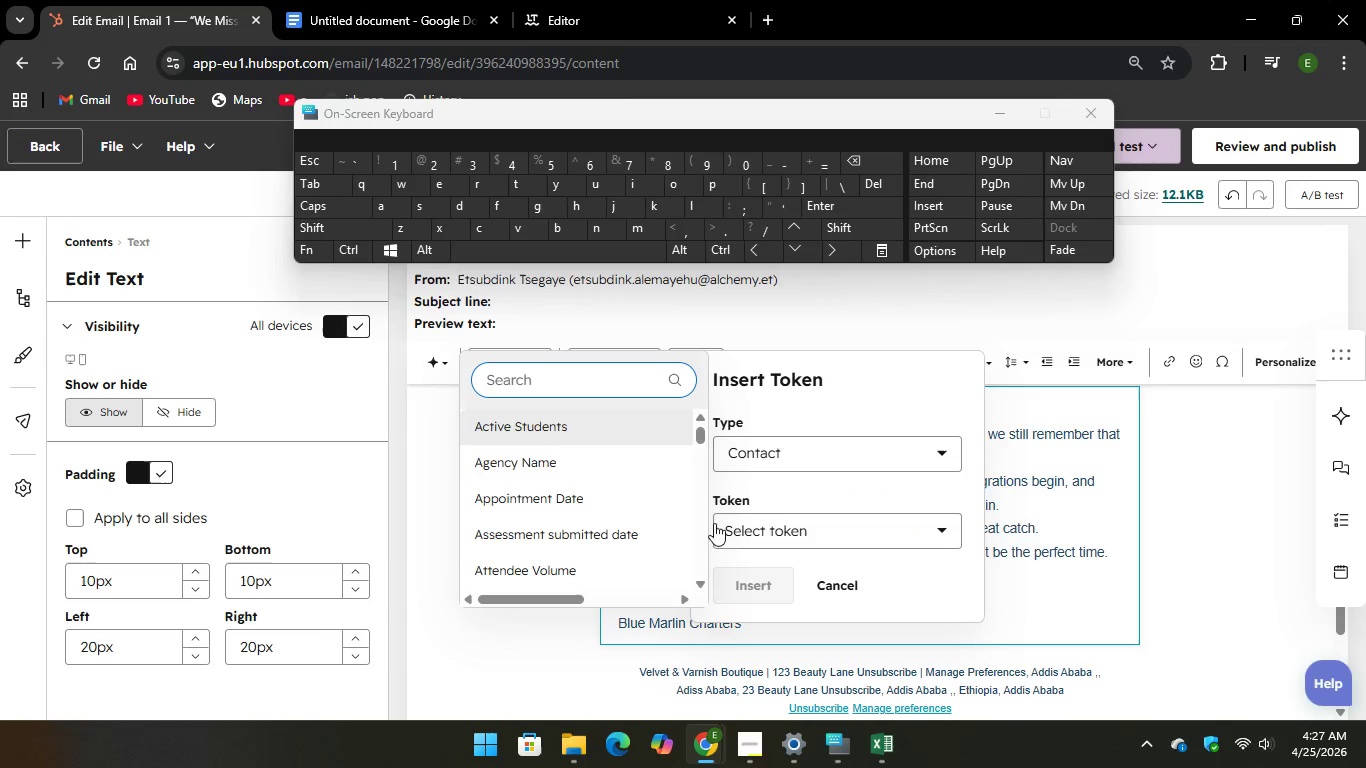 
scroll: coordinate [568, 506], scroll_direction: down, amount: 58.0
 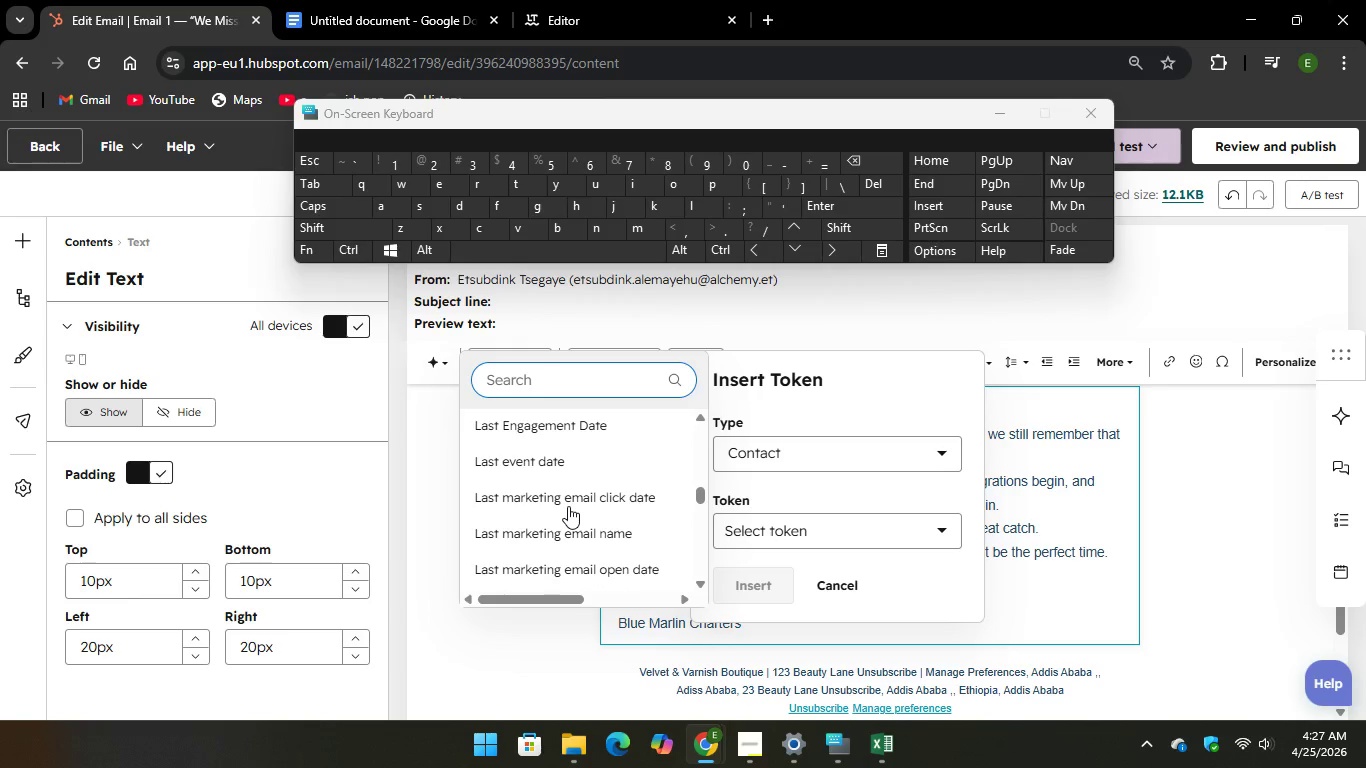 
scroll: coordinate [568, 506], scroll_direction: up, amount: 2.0
 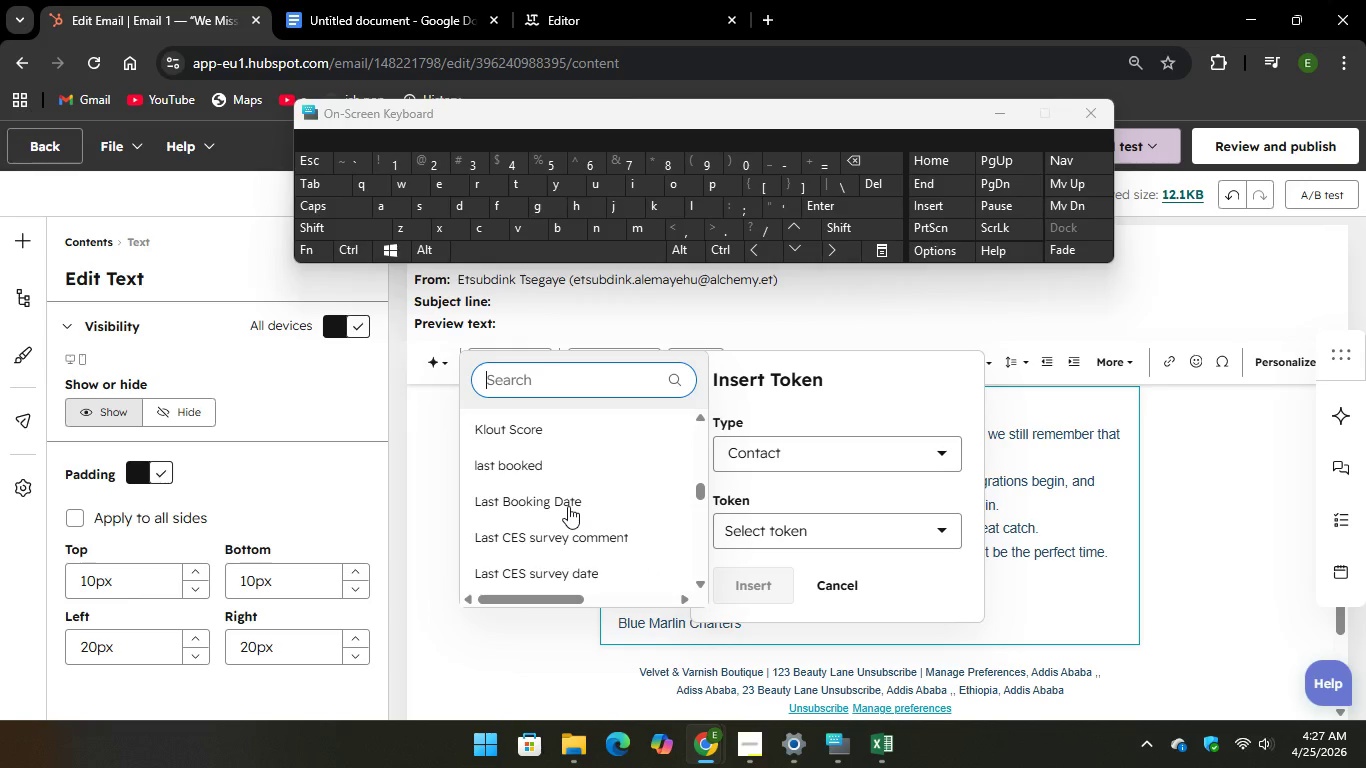 
scroll: coordinate [568, 506], scroll_direction: down, amount: 3.0
 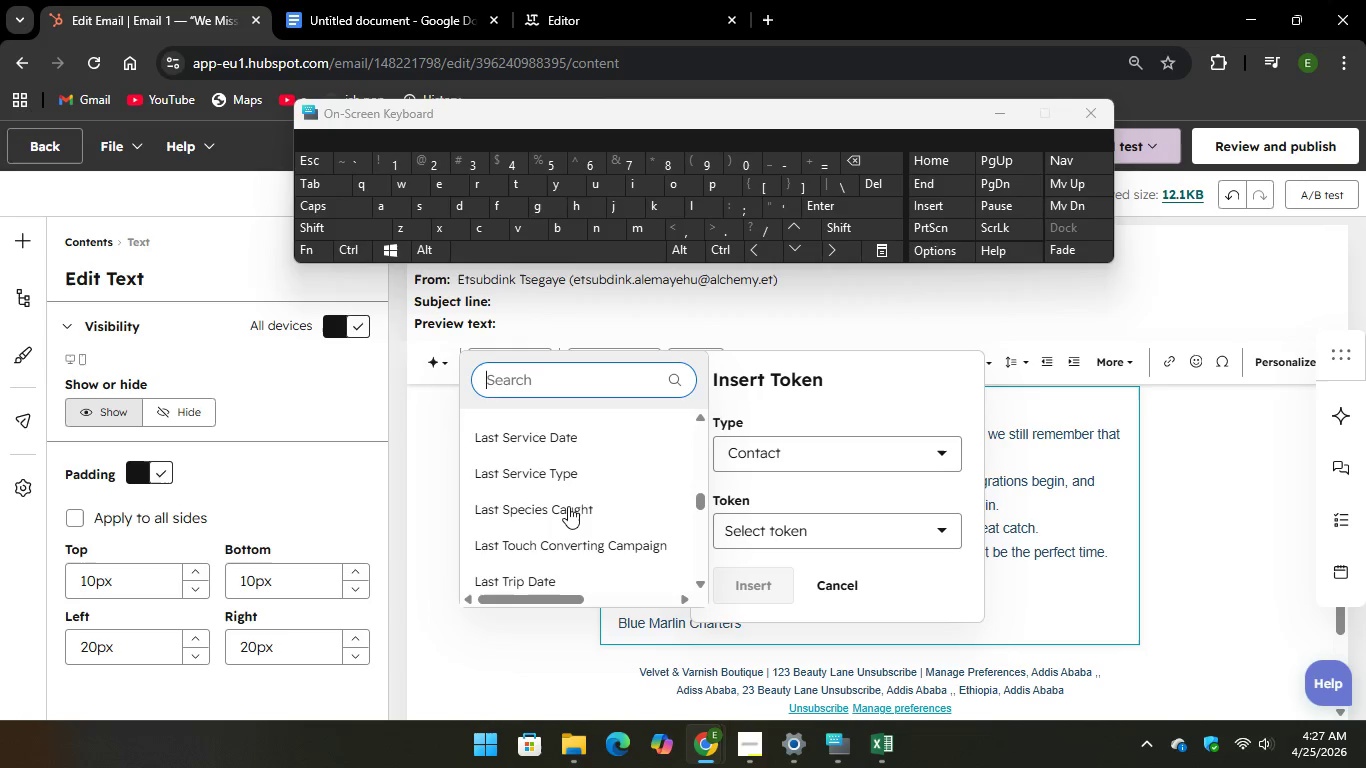 
scroll: coordinate [568, 506], scroll_direction: up, amount: 1.0
 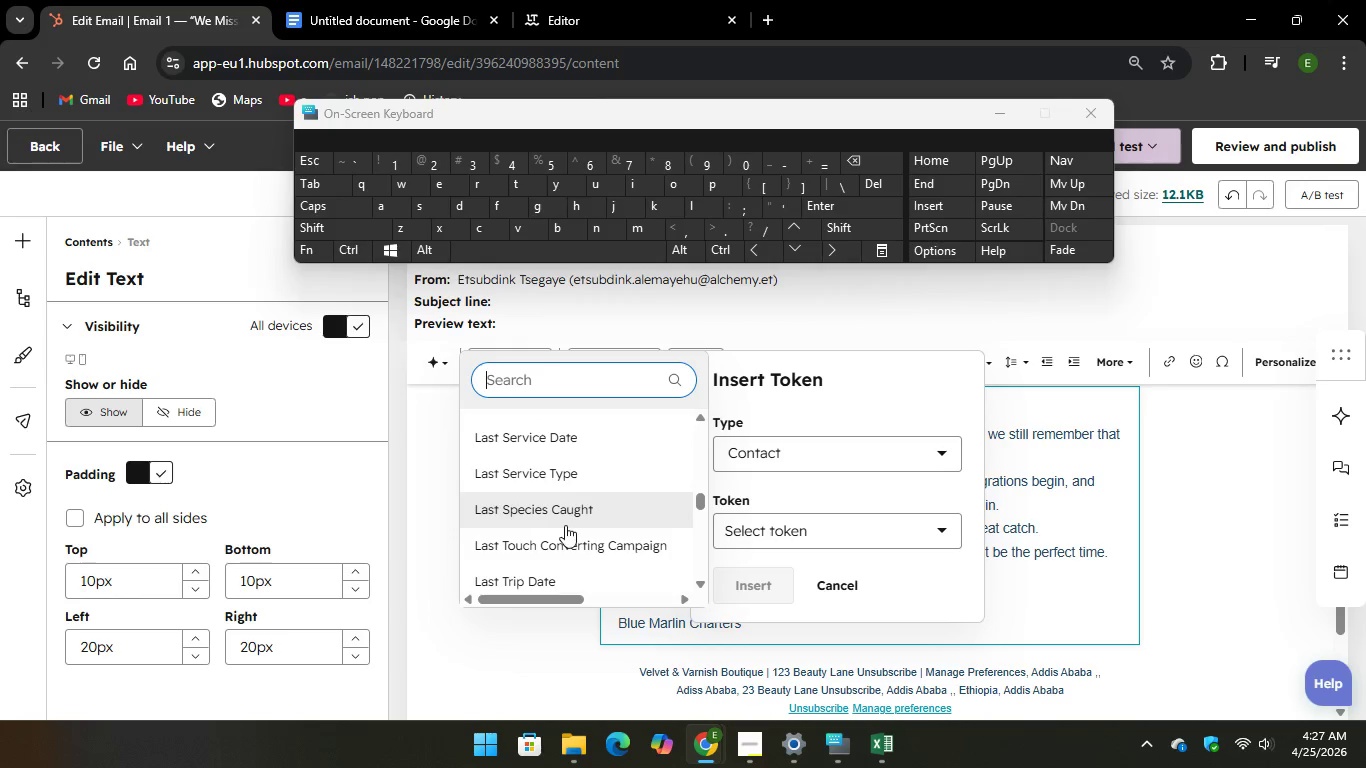 
left_click([570, 510])
 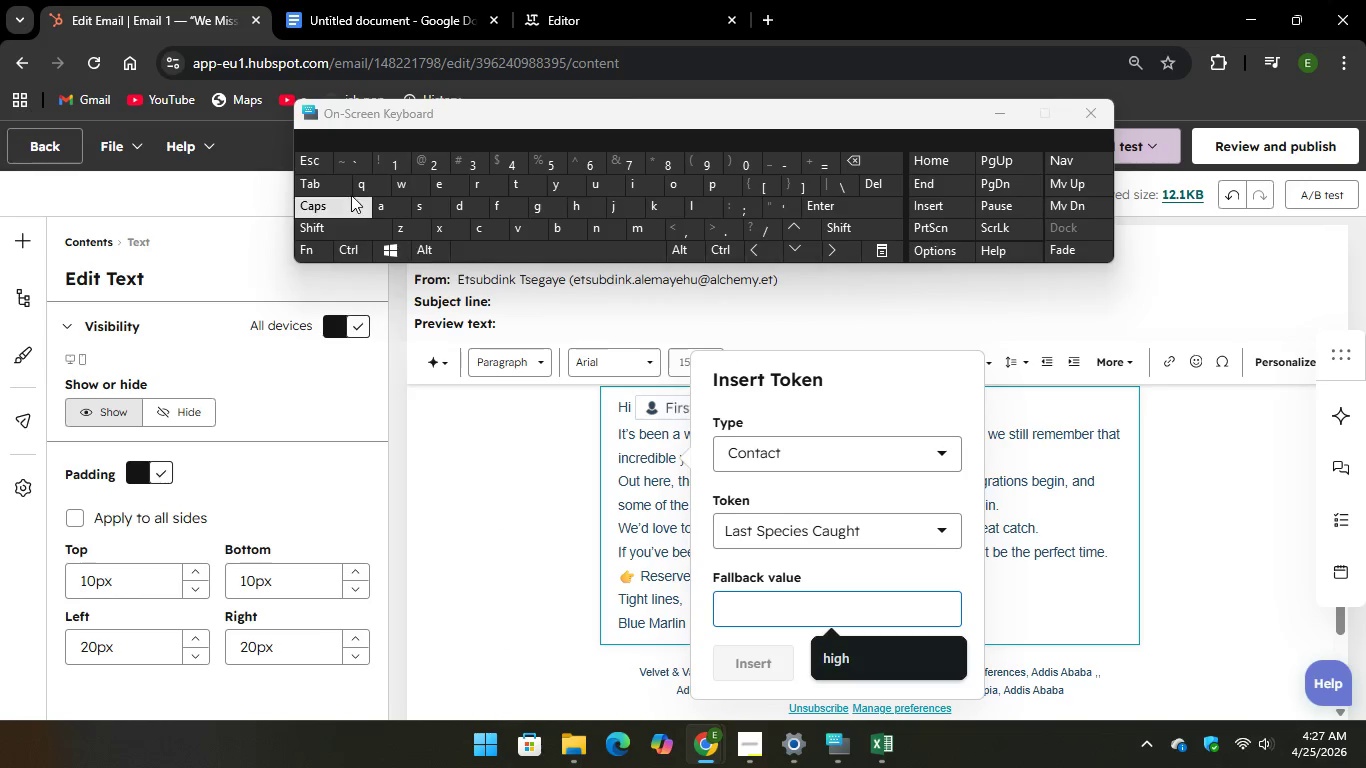 
key(CapsLock)
 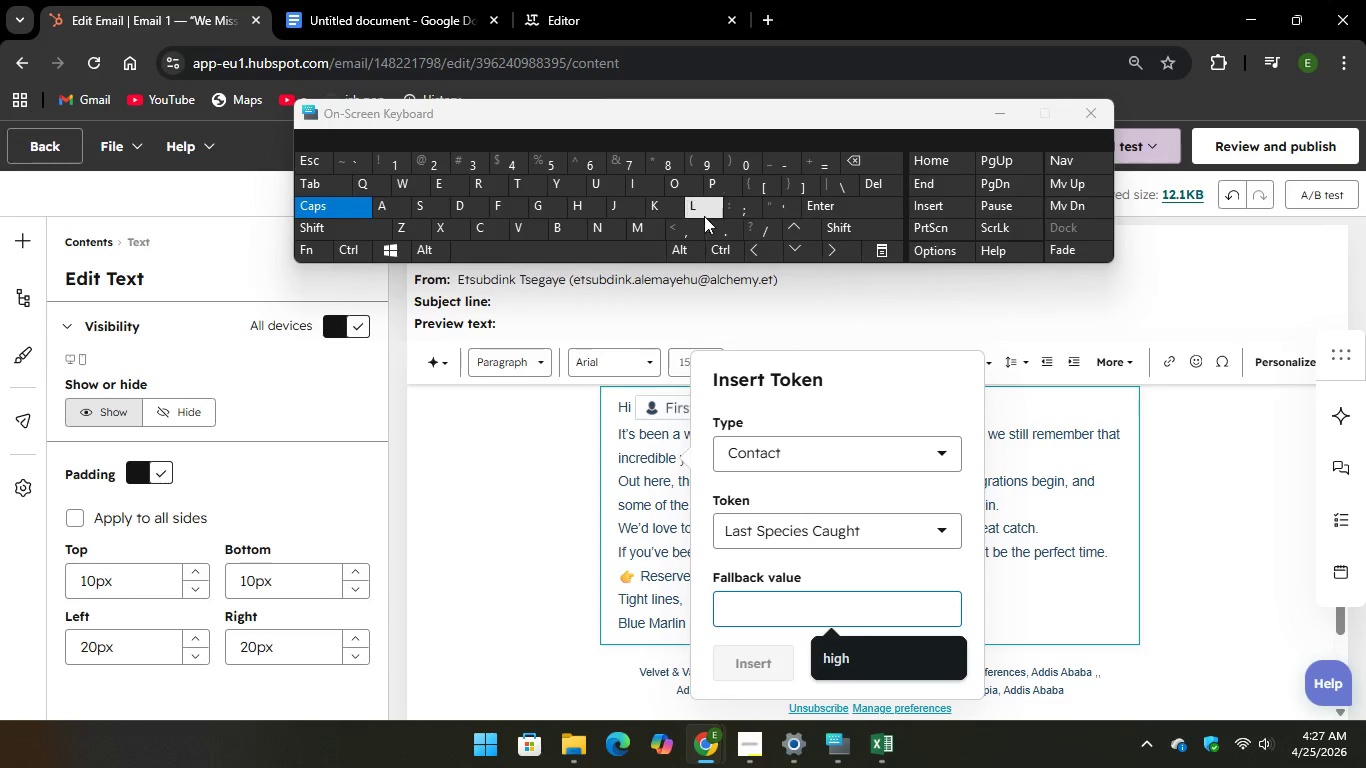 
key(L)
 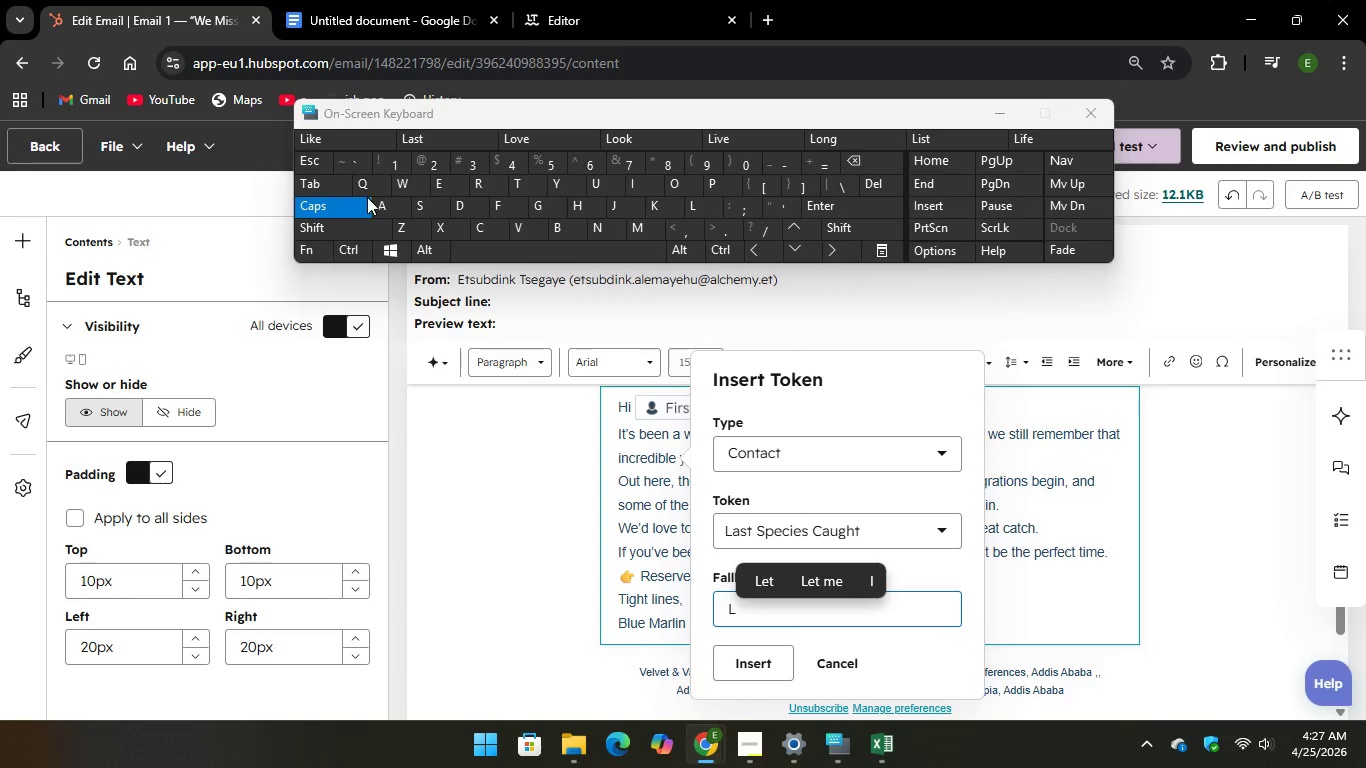 
type(ast )
 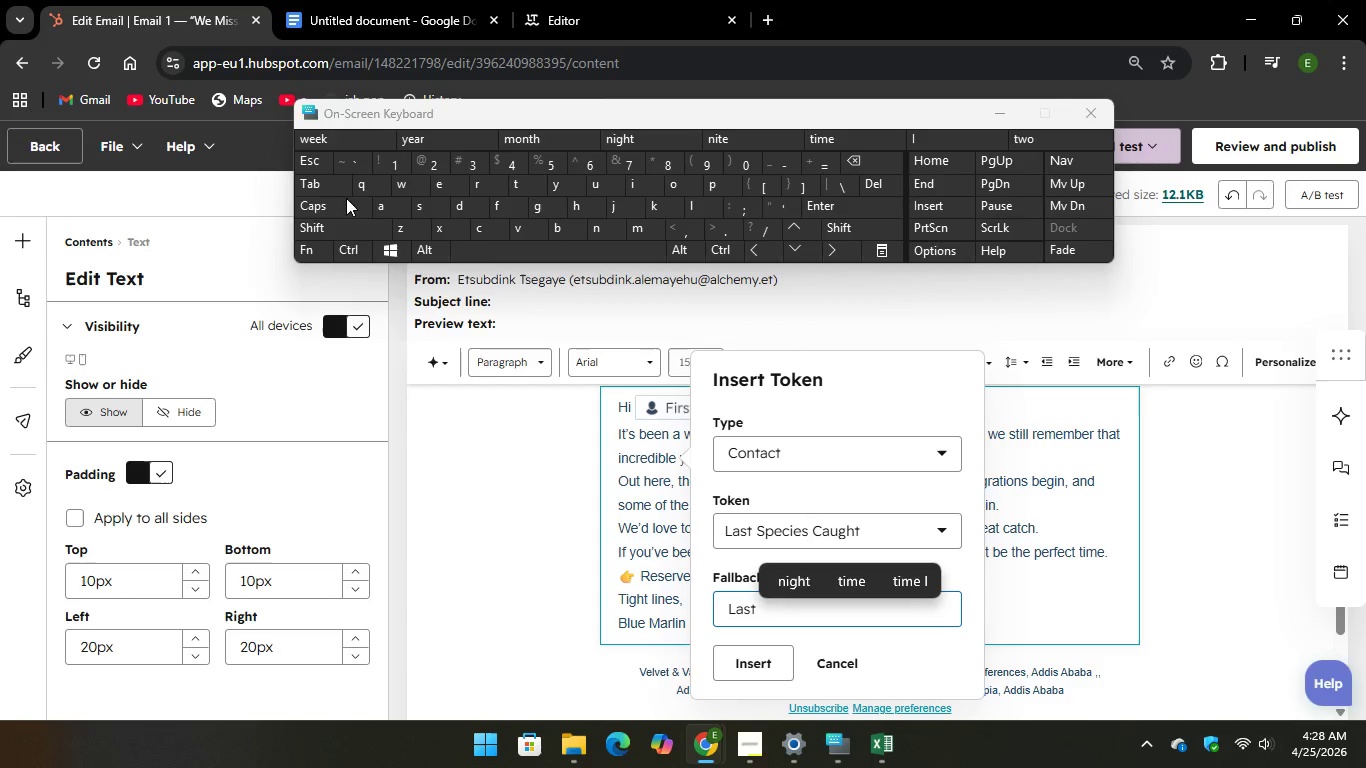 
hold_key(key=CapsLock, duration=1.3)
 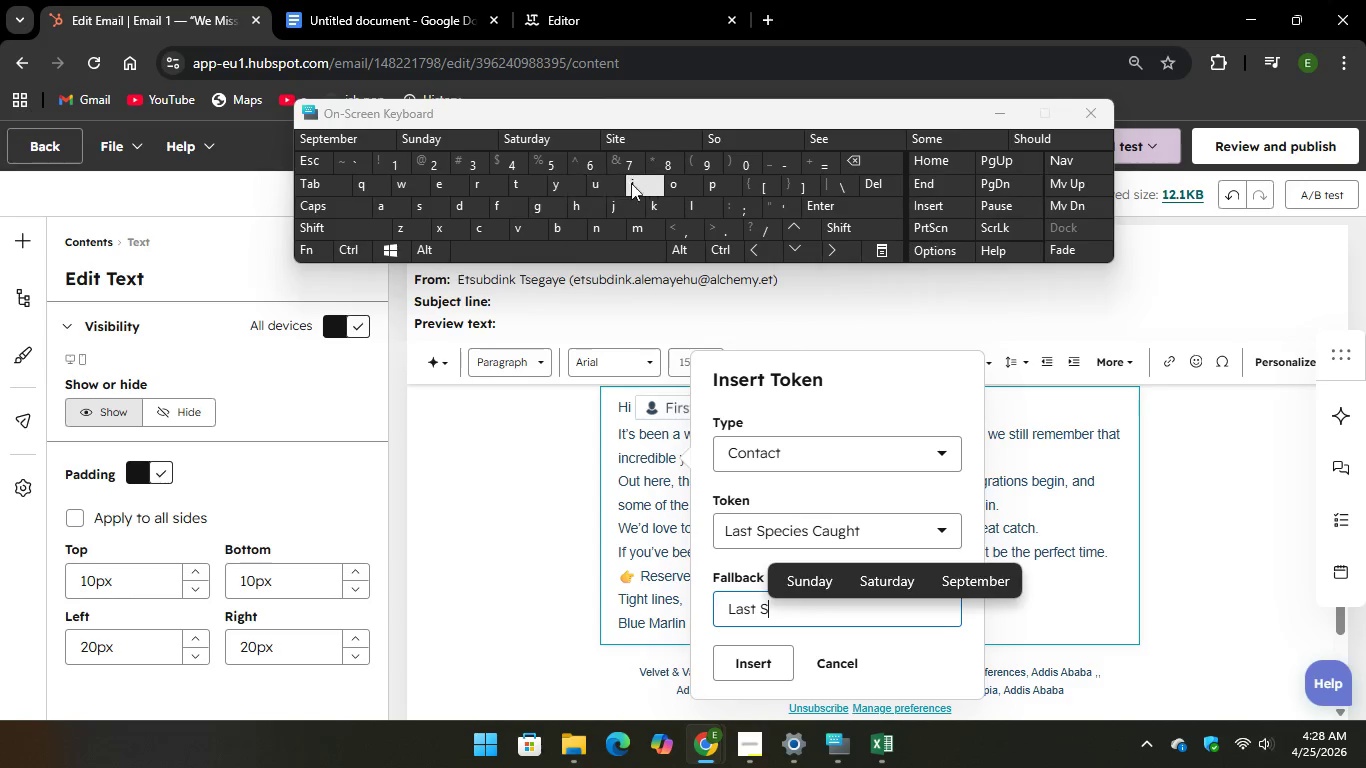 
type(SPE)
 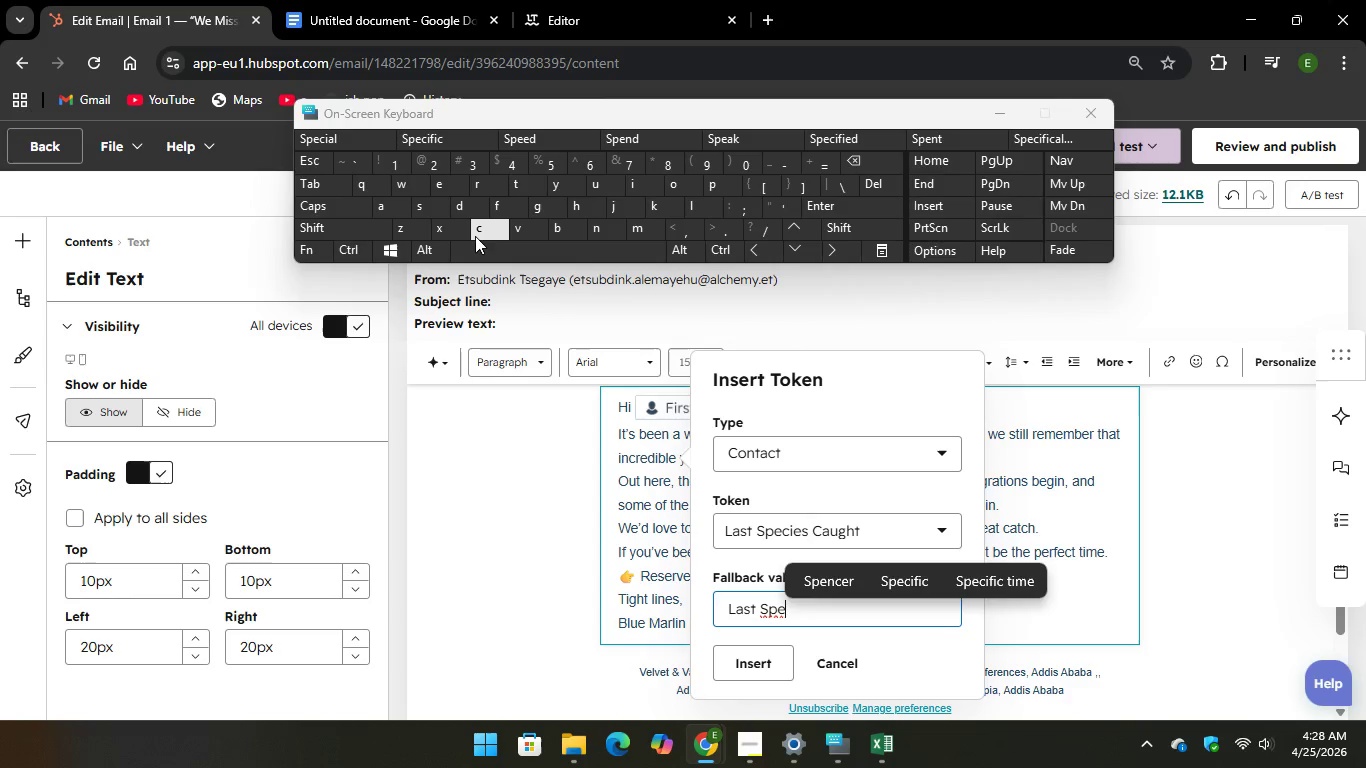 
key(C)
 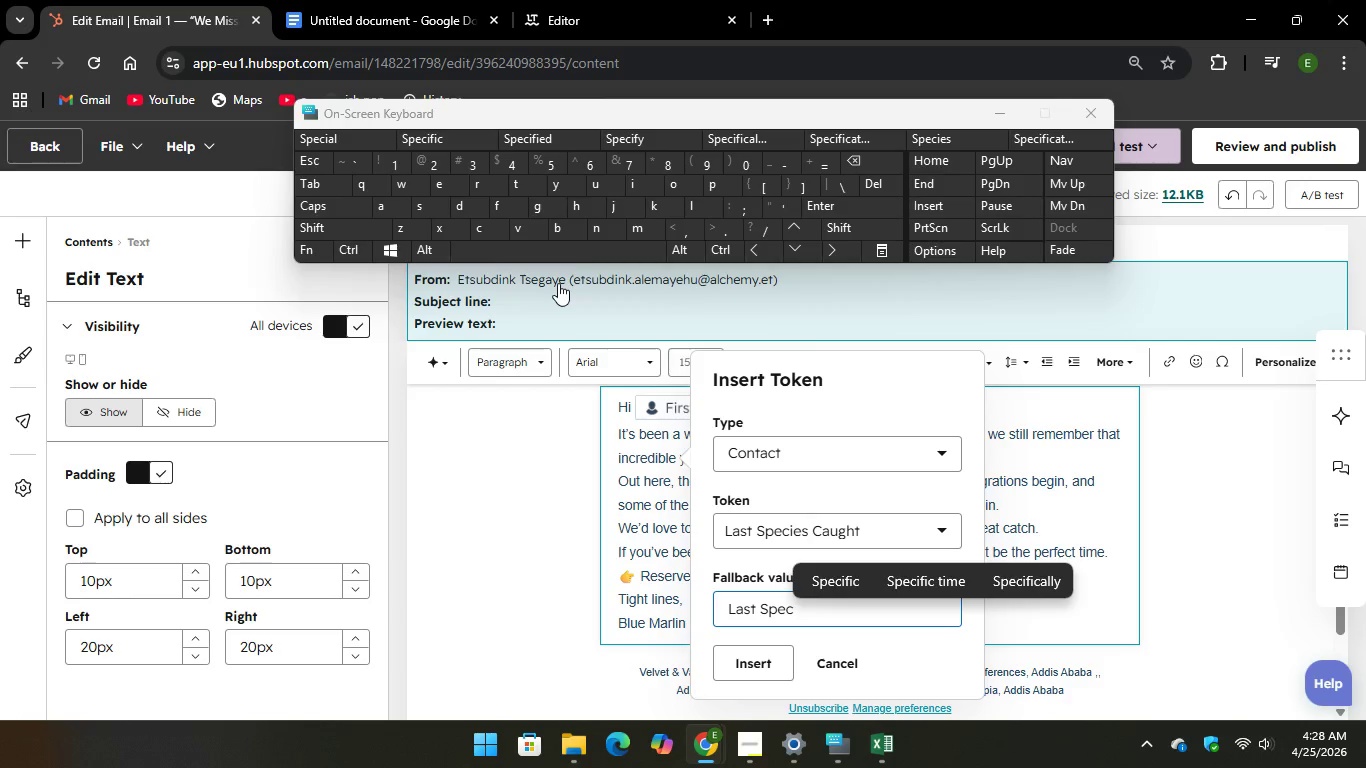 
type(IE)
 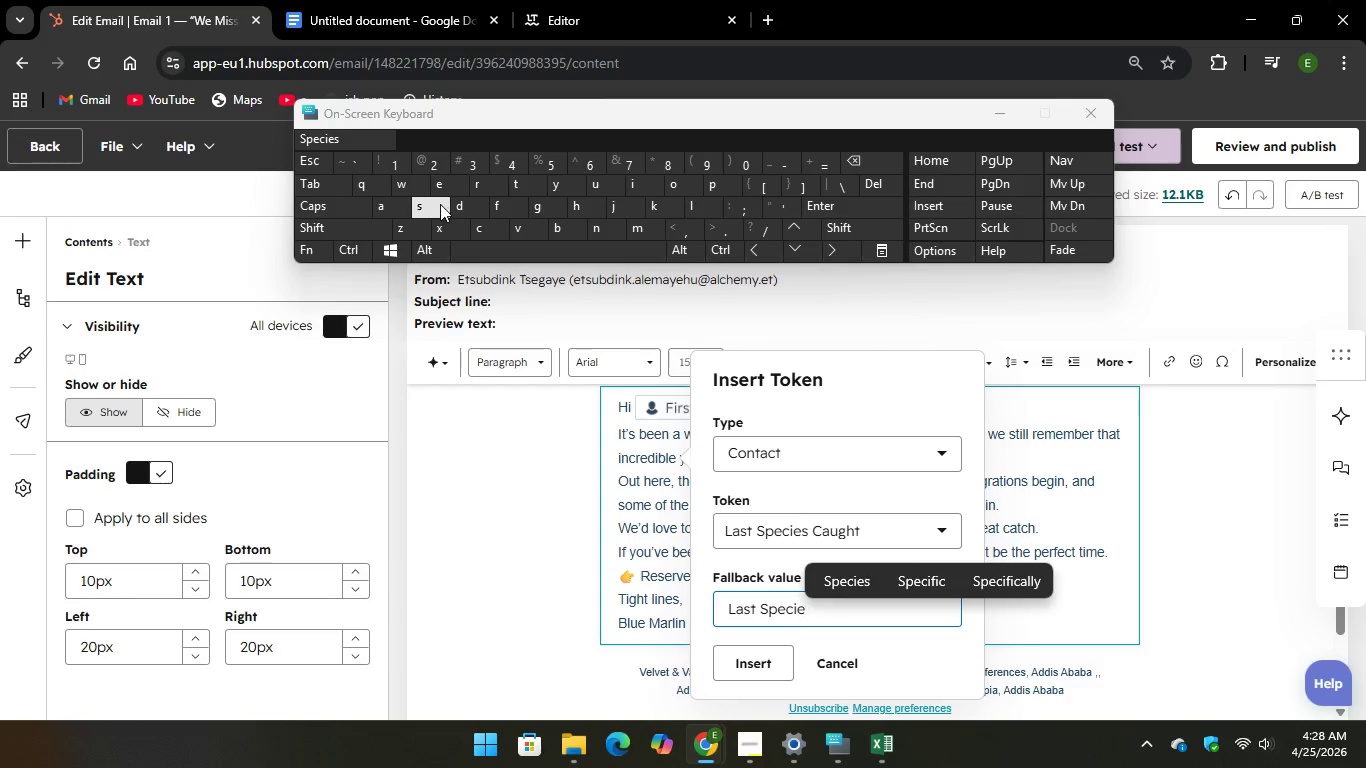 
key(S)
 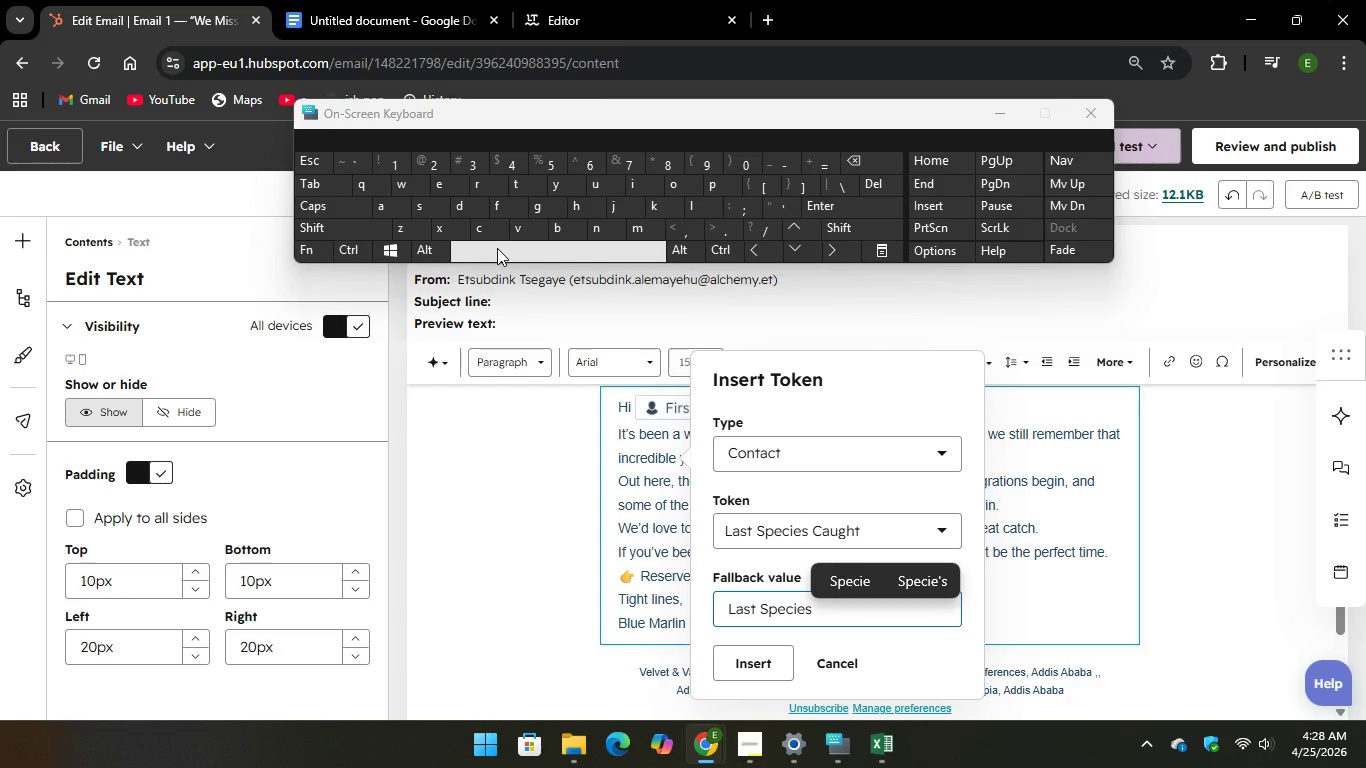 
key(Space)
 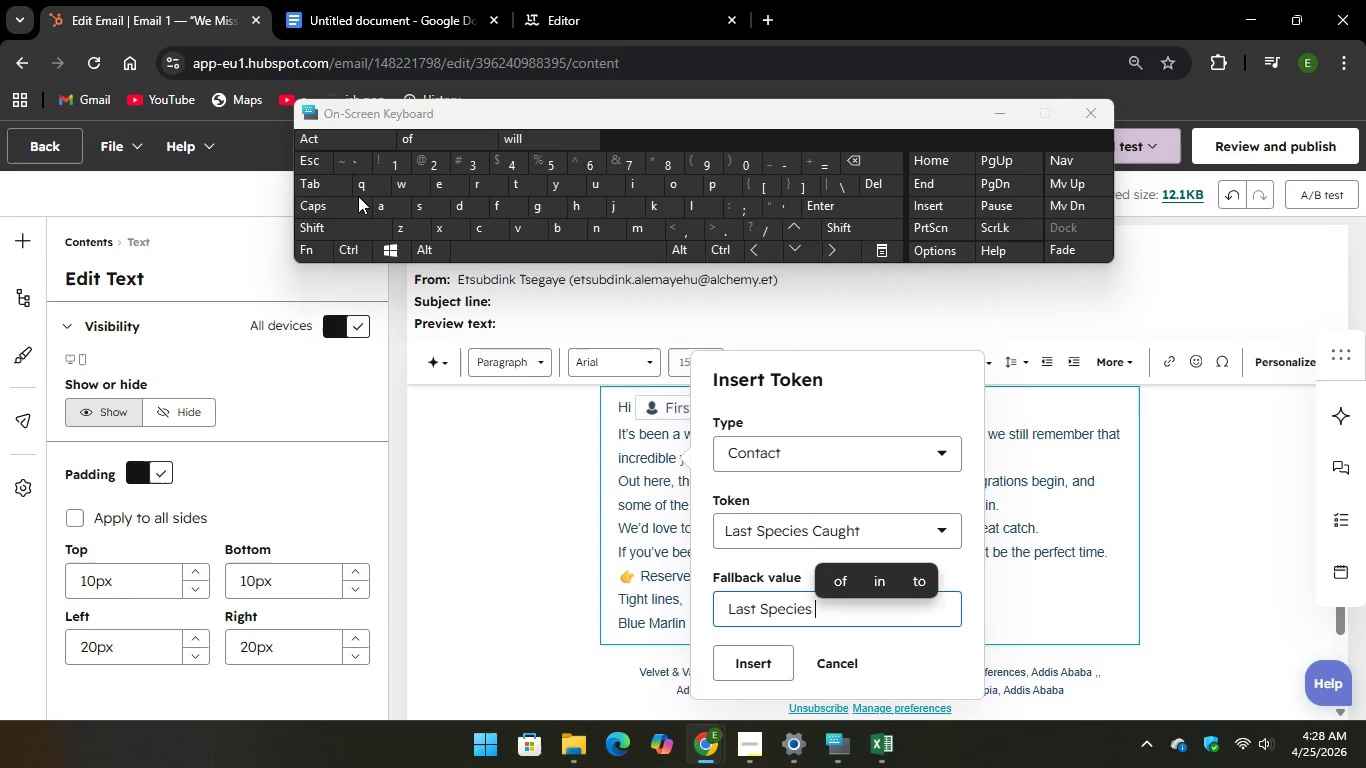 
key(CapsLock)
 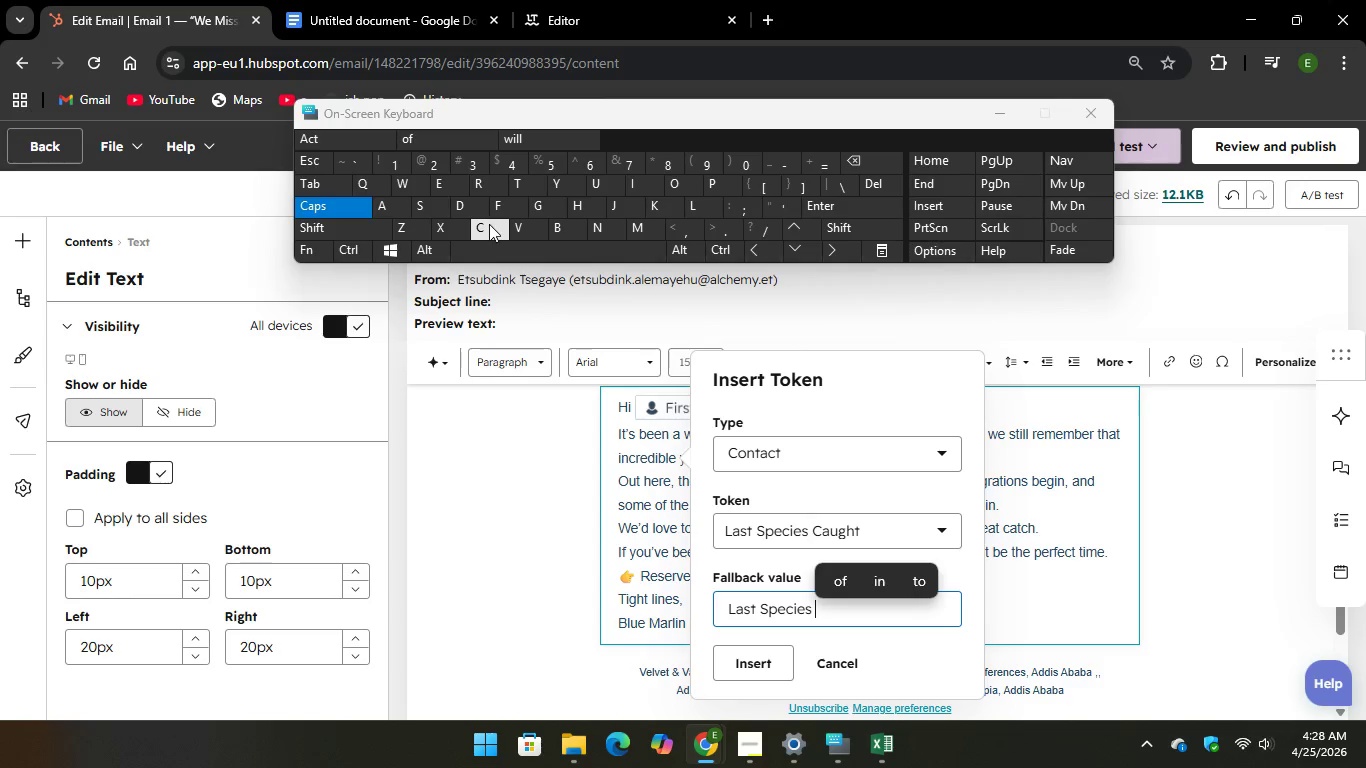 
key(C)
 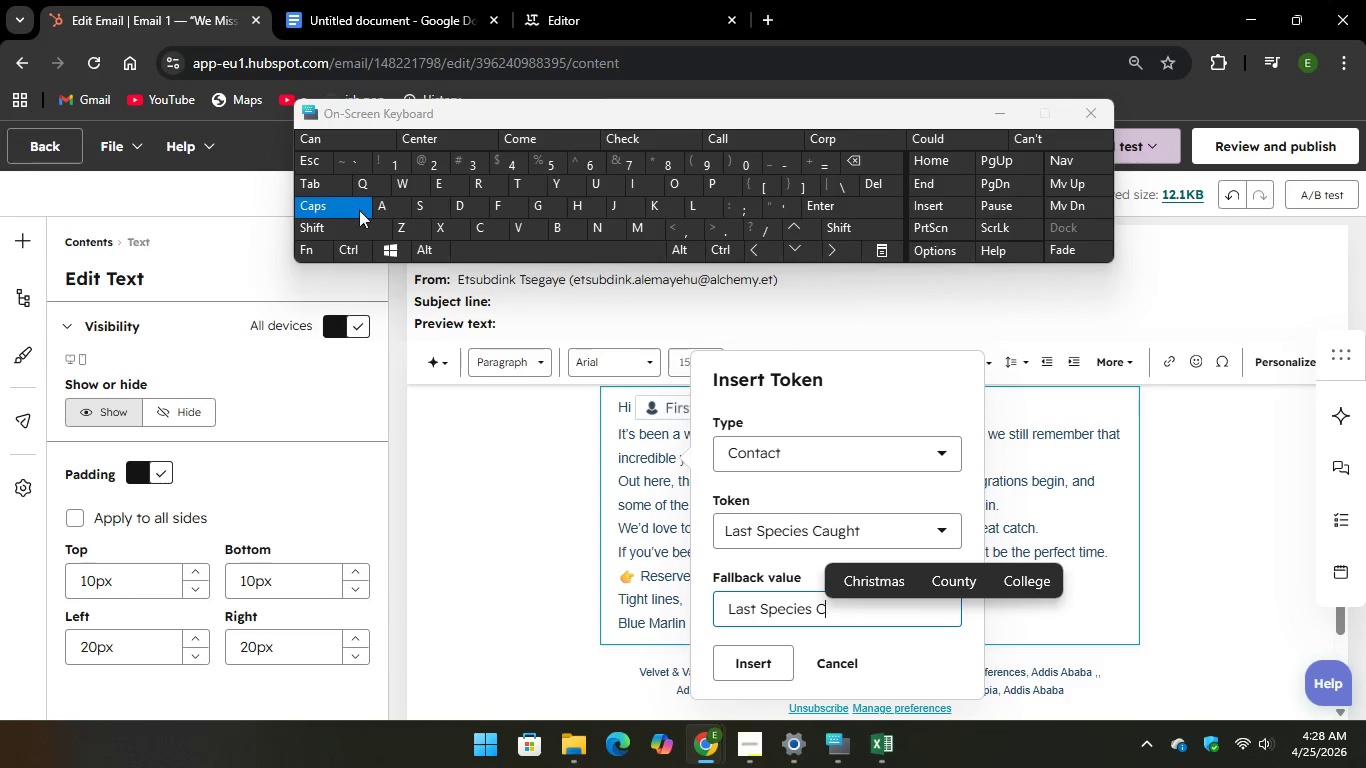 
key(CapsLock)
 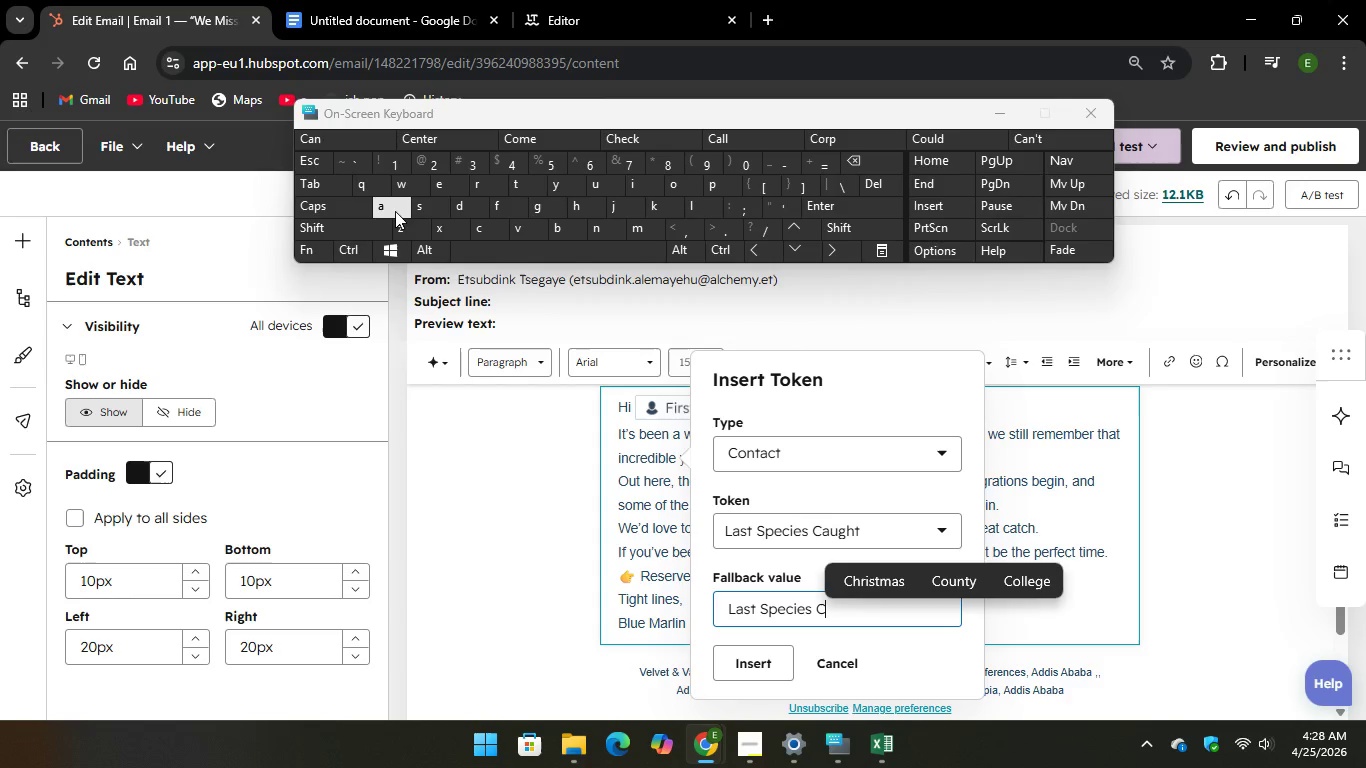 
type(A6)
key(Backspace)
type(UG)
 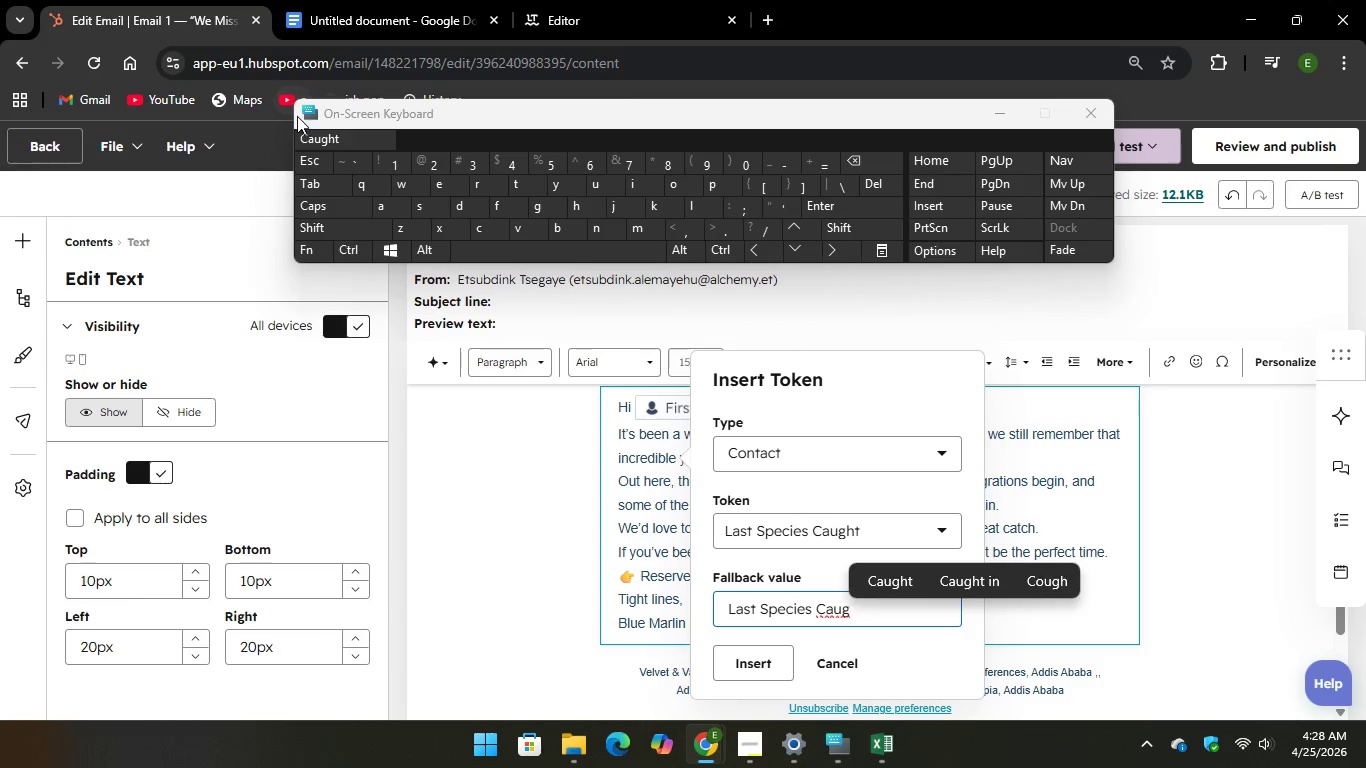 
key(Unknown)
 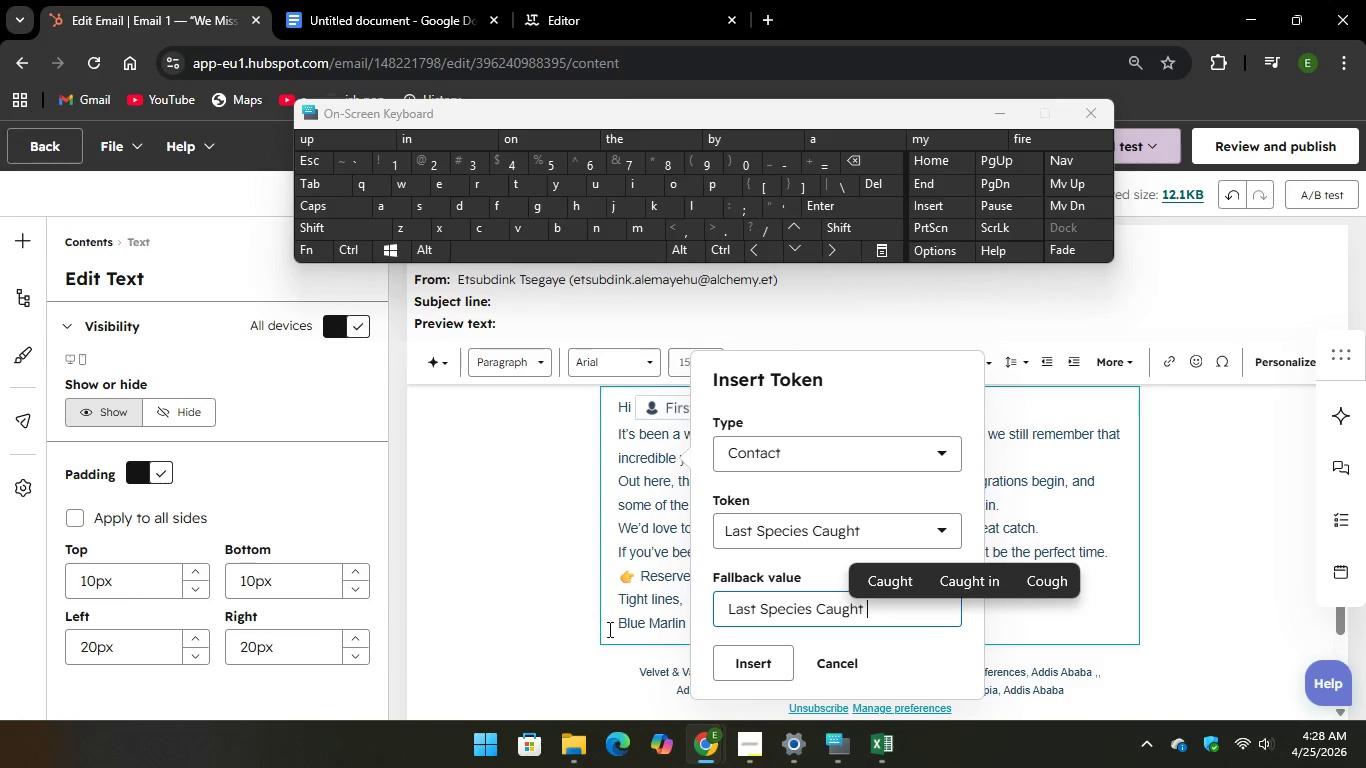 
key(Unknown)
 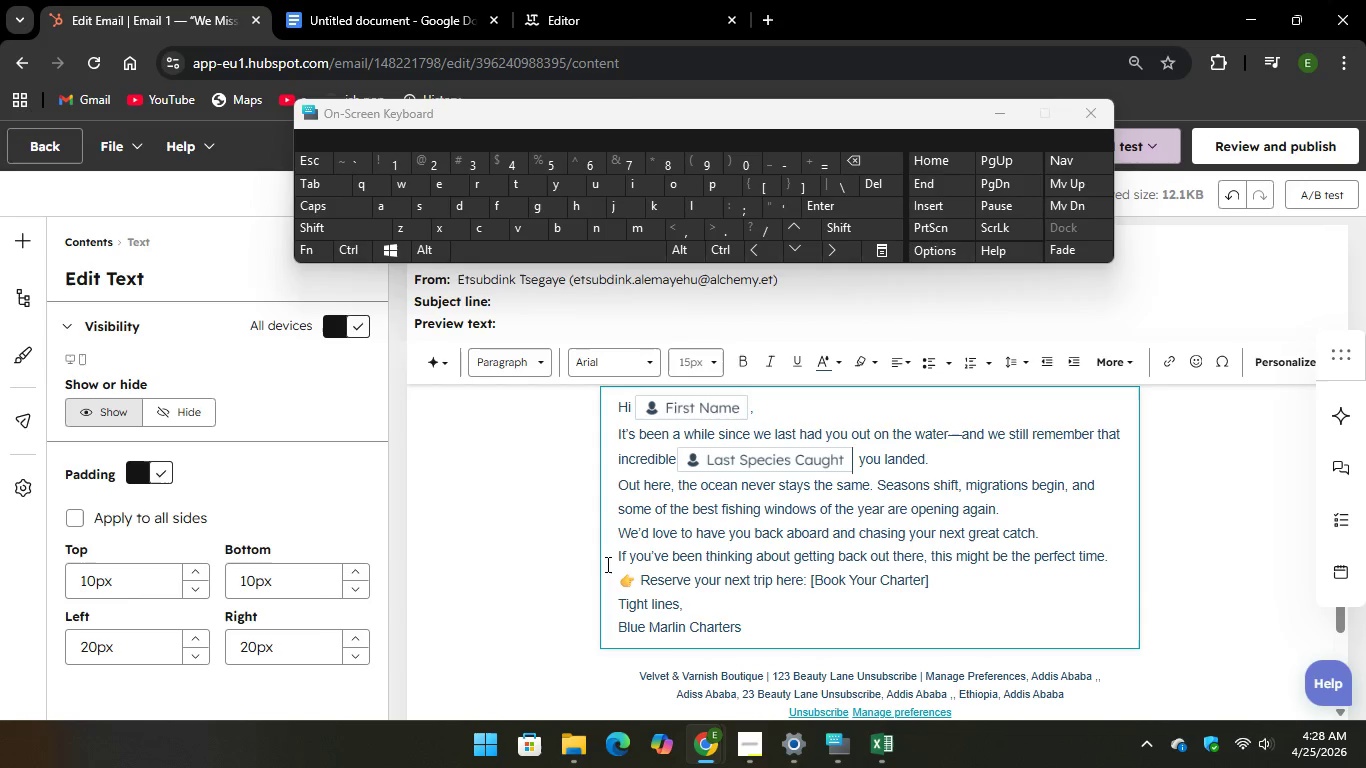 
key(Unknown)
 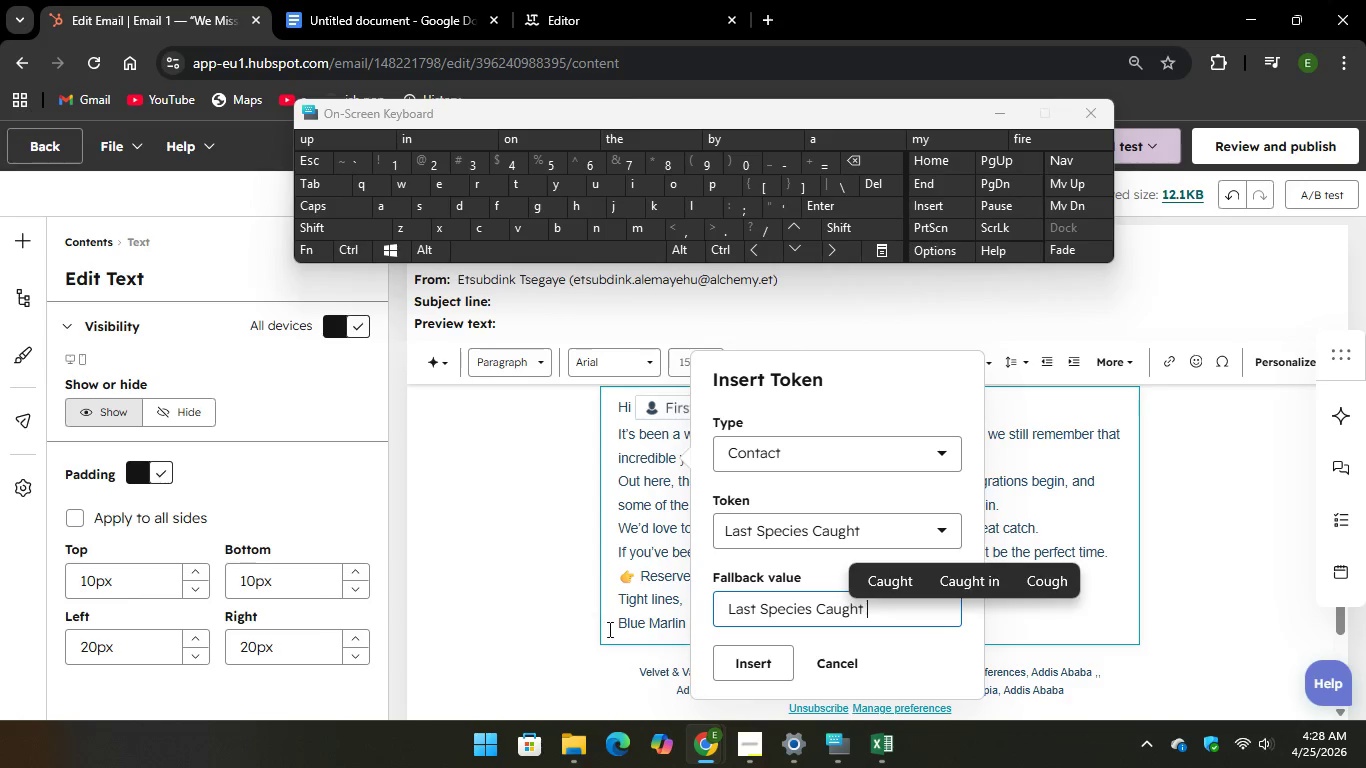 
left_click([640, 580])
 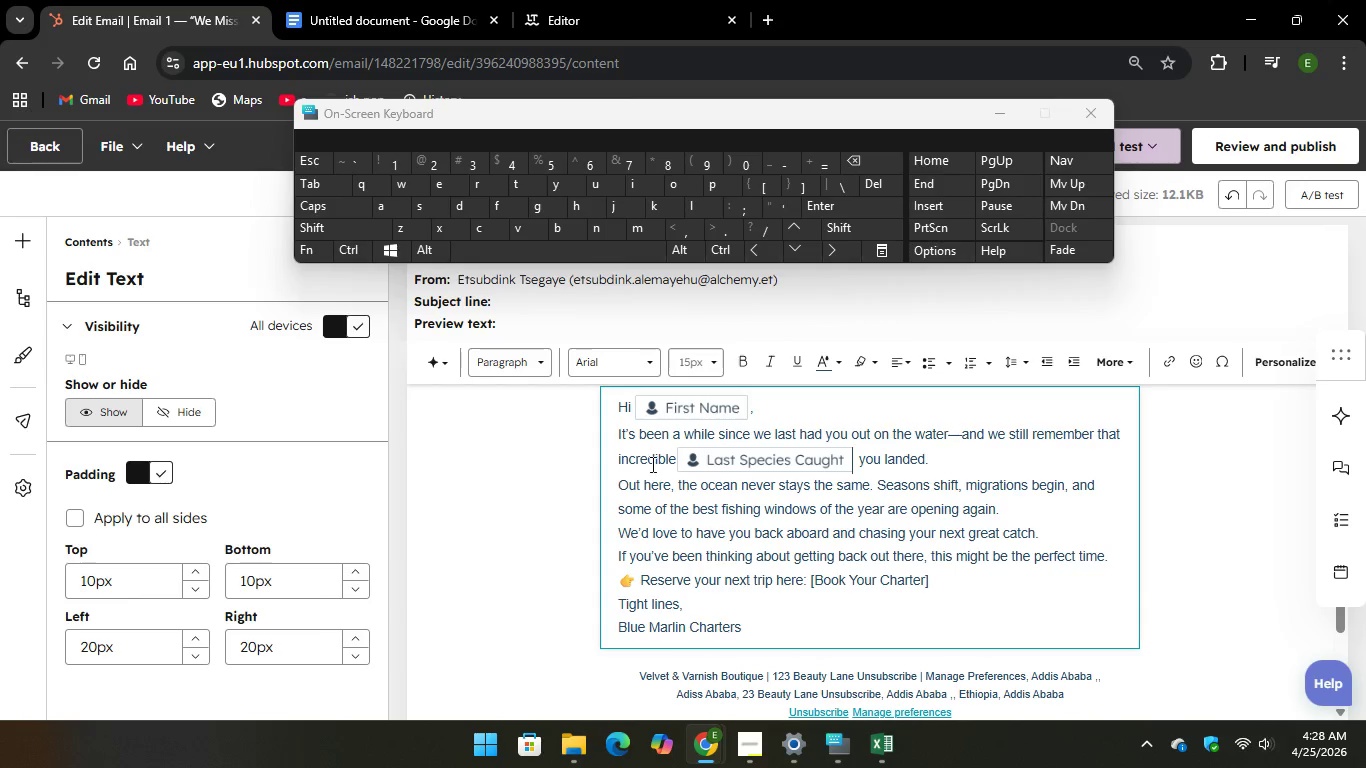 
key(Backspace)
 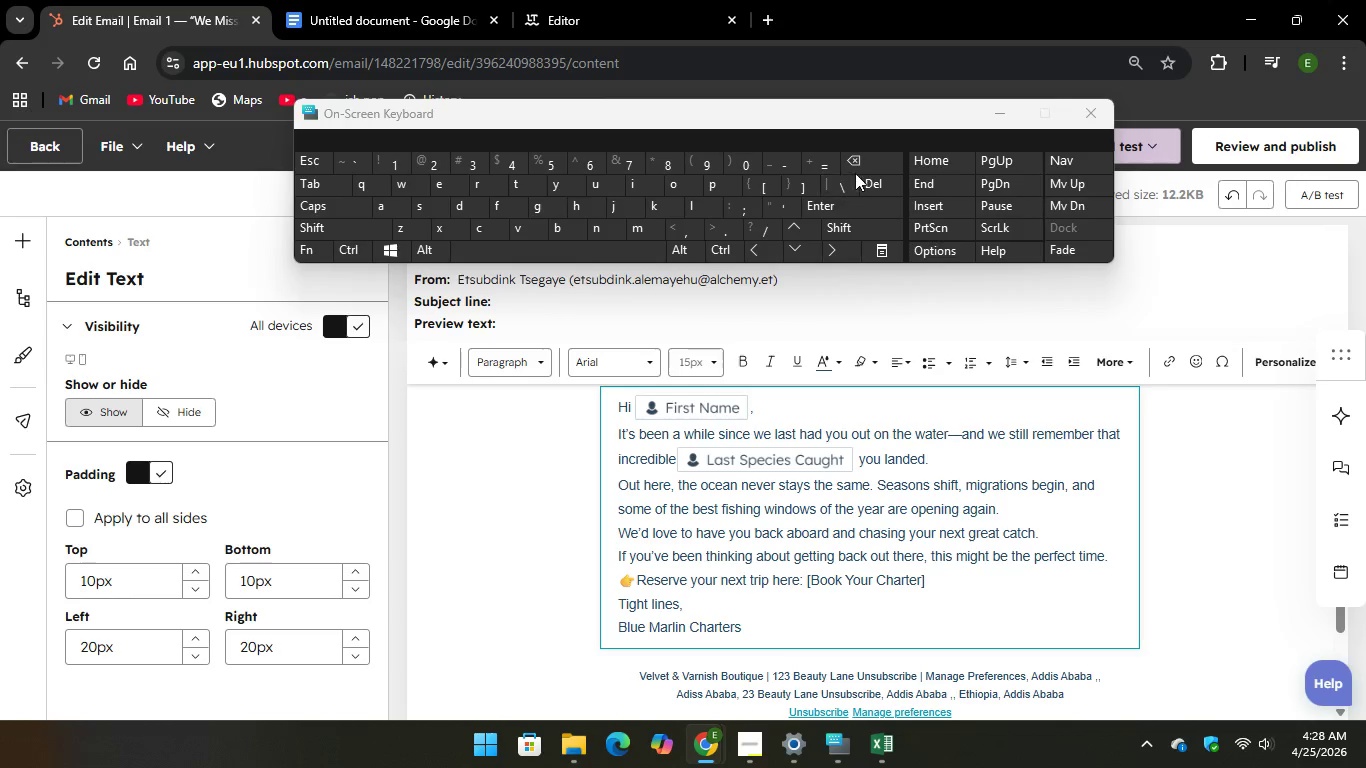 
key(Backspace)
 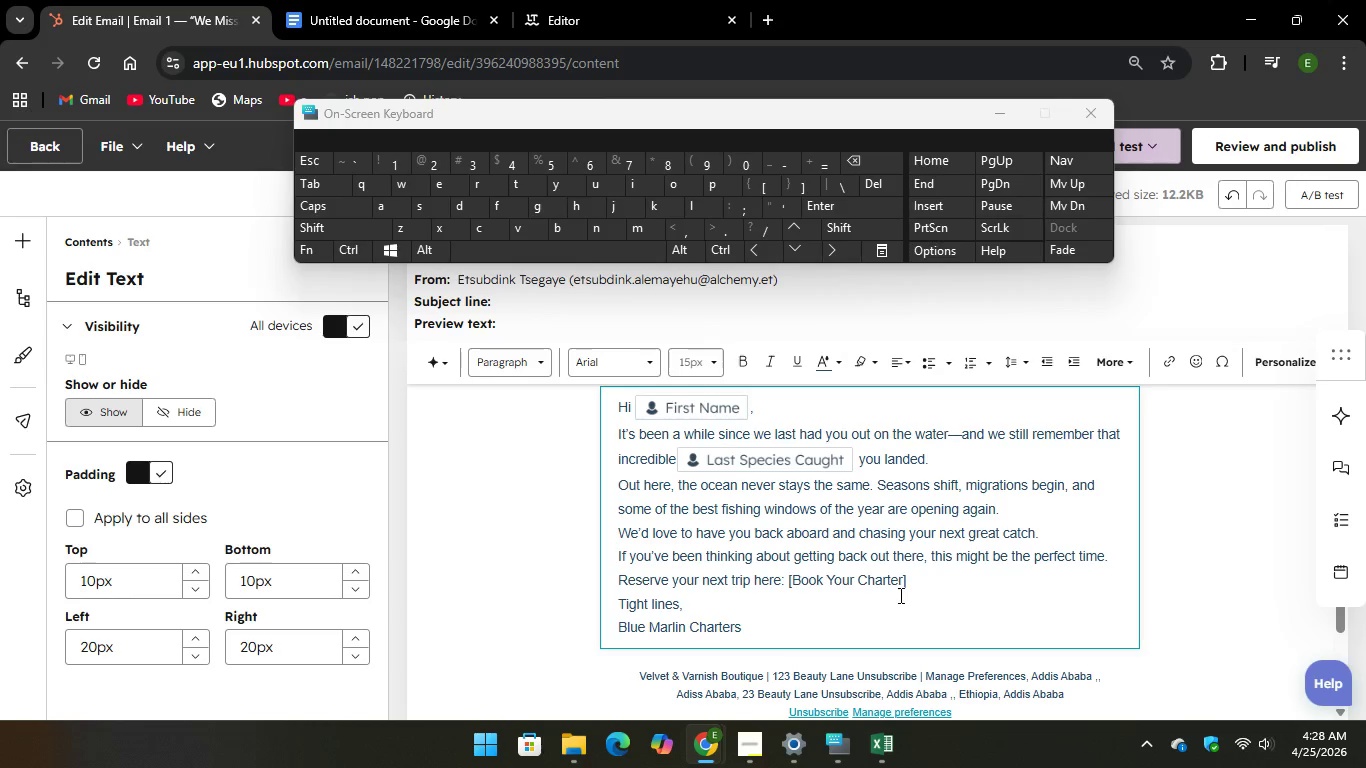 
left_click([910, 583])
 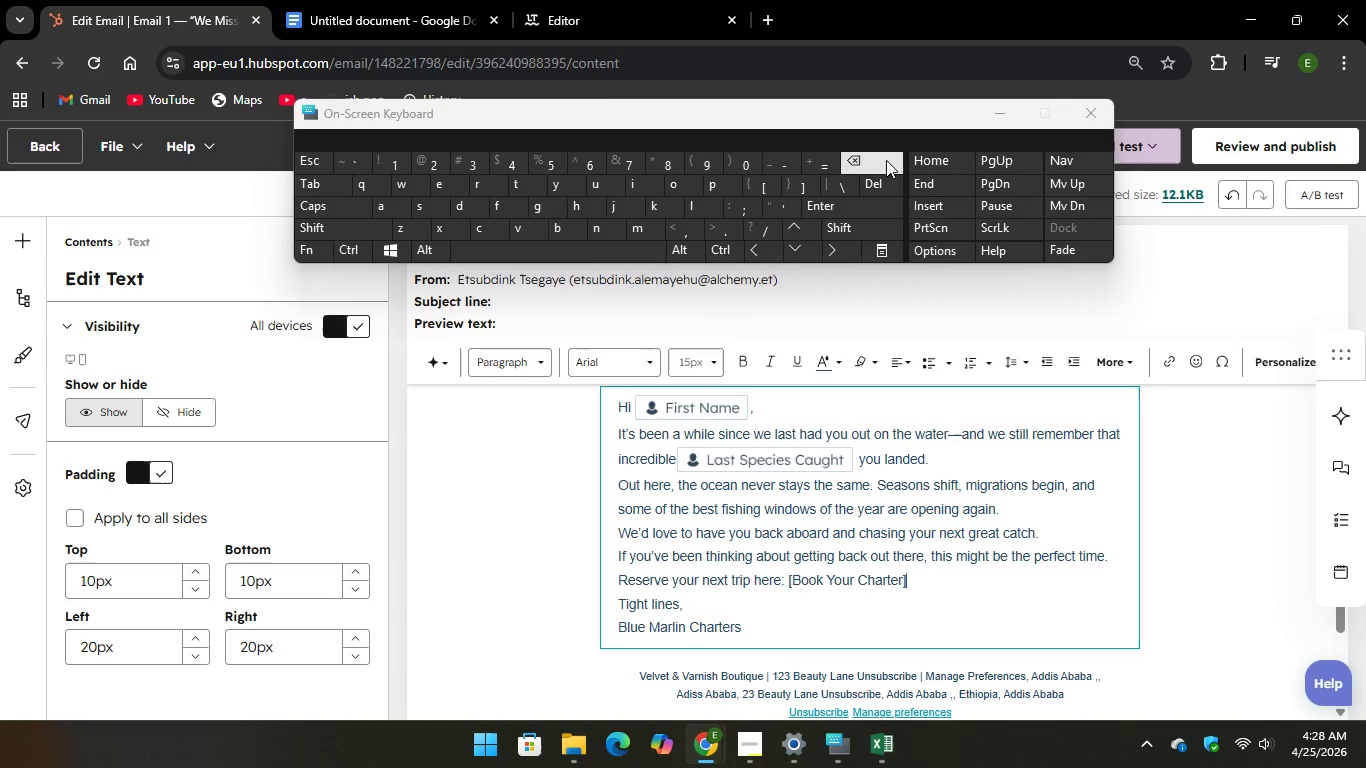 
key(Backspace)
 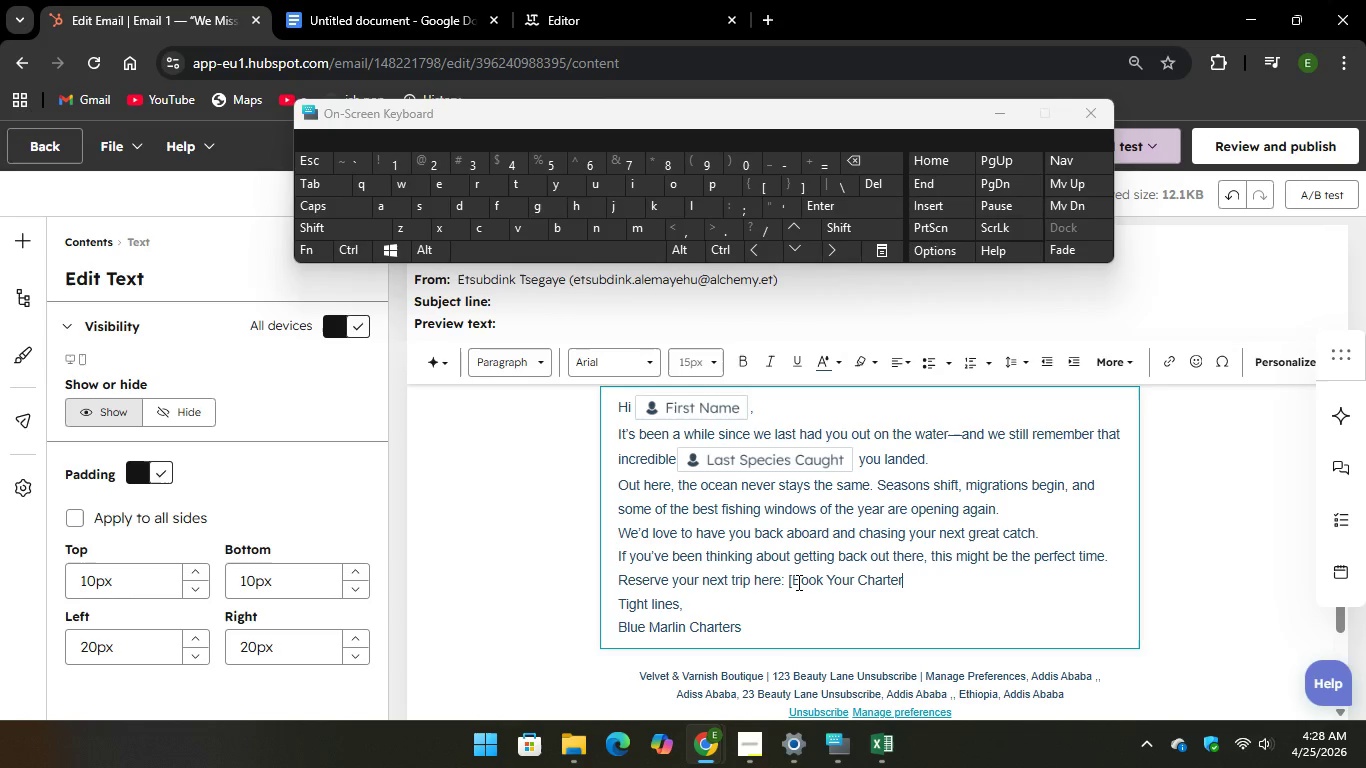 
left_click([797, 582])
 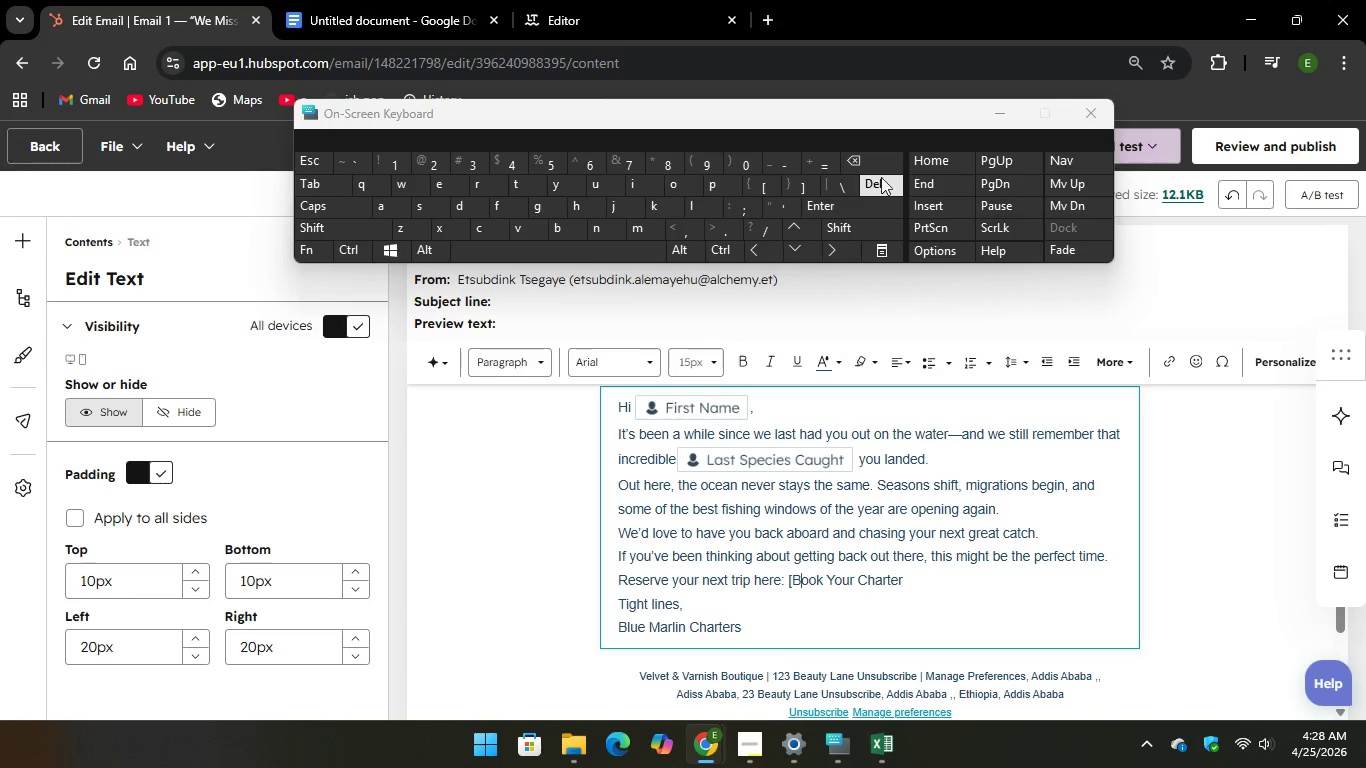 
key(Backspace)
 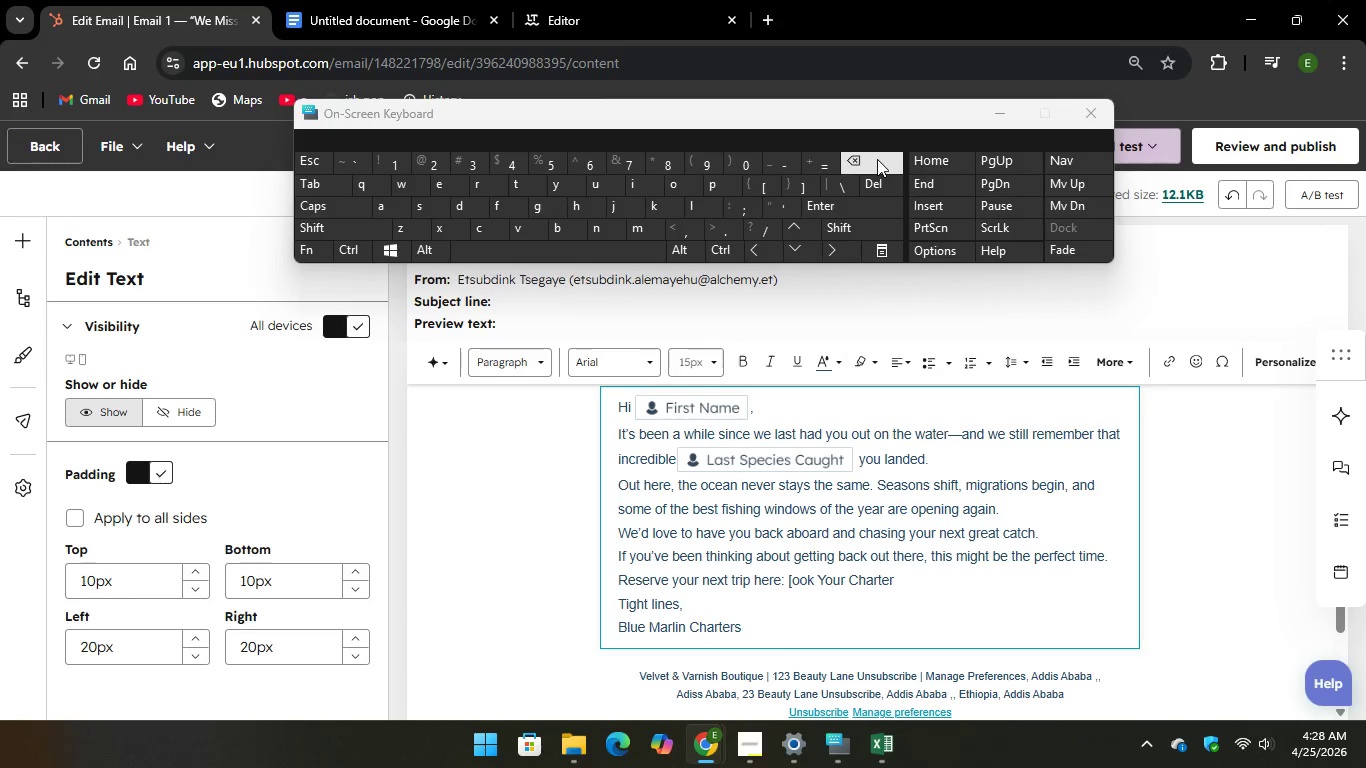 
key(Backspace)
 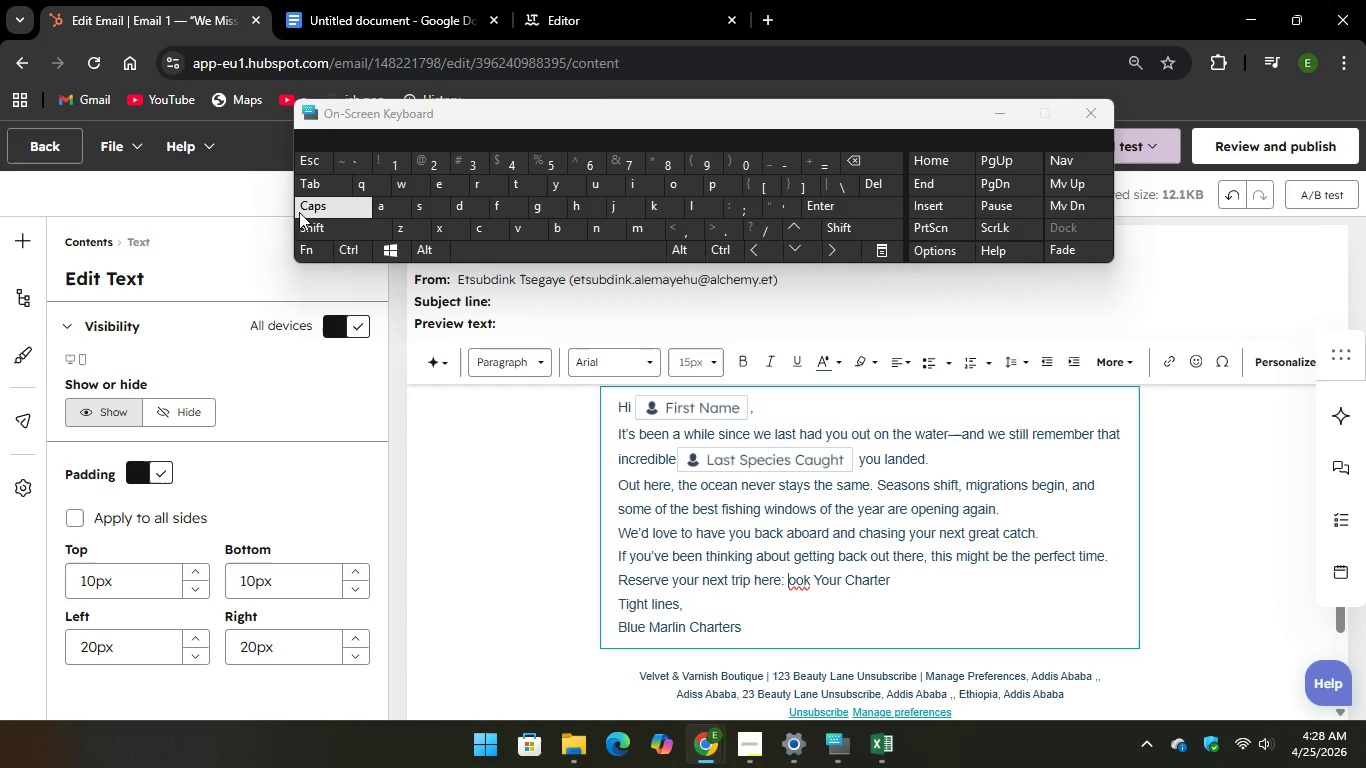 
key(CapsLock)
 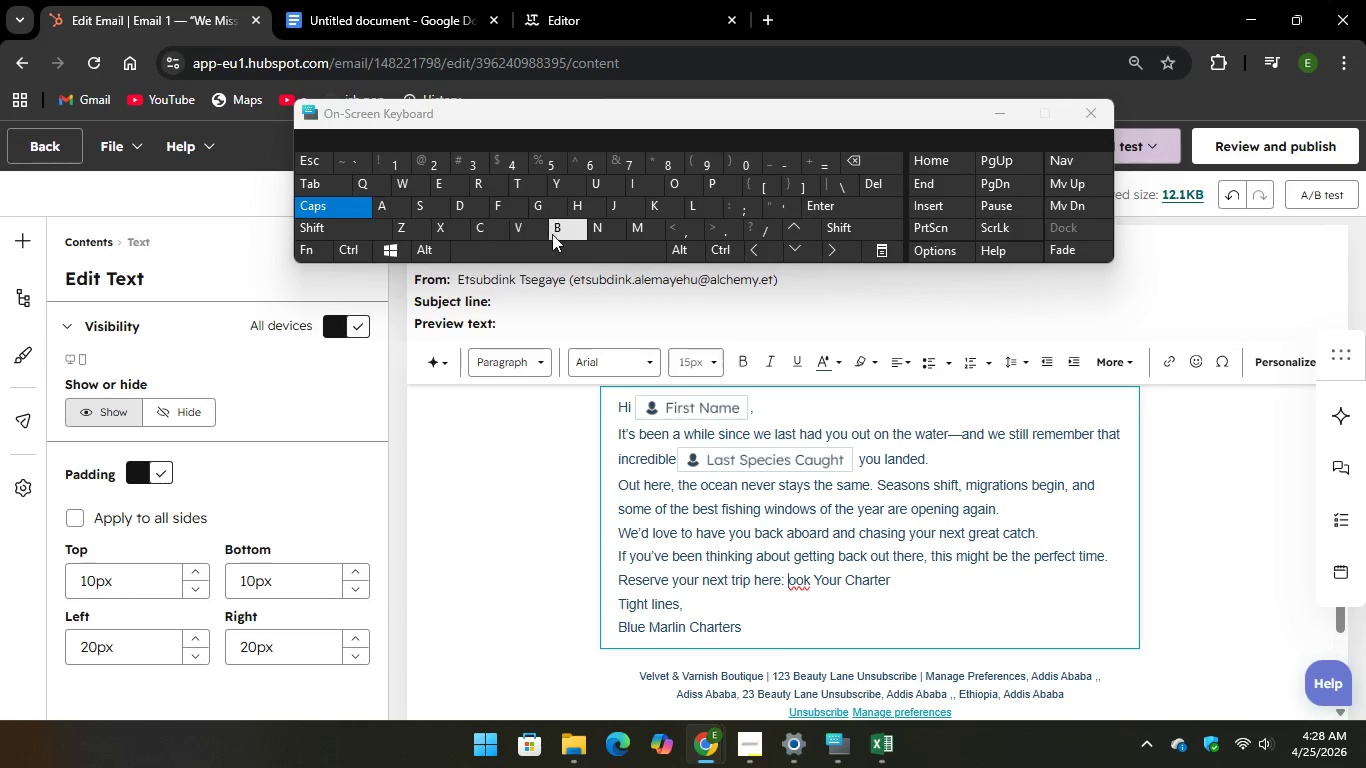 
key(B)
 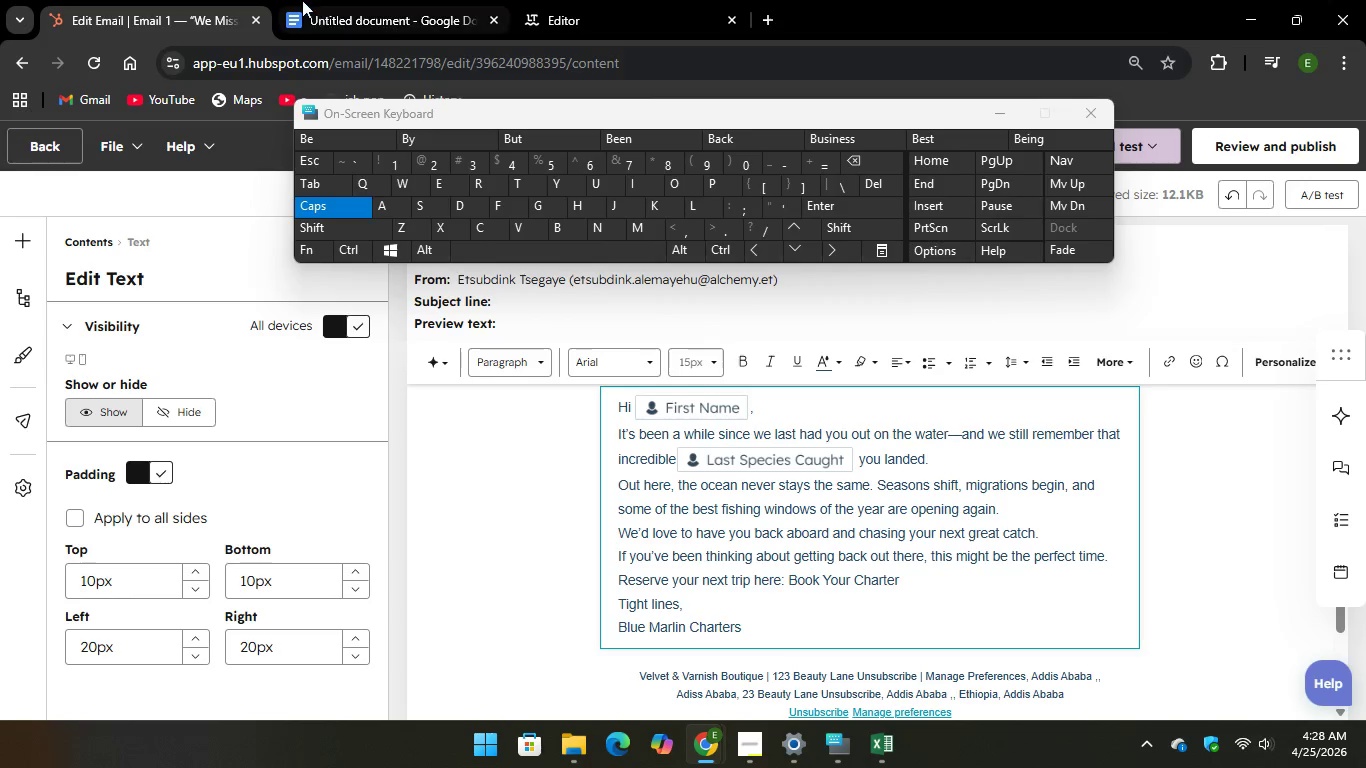 
left_click([301, 0])
 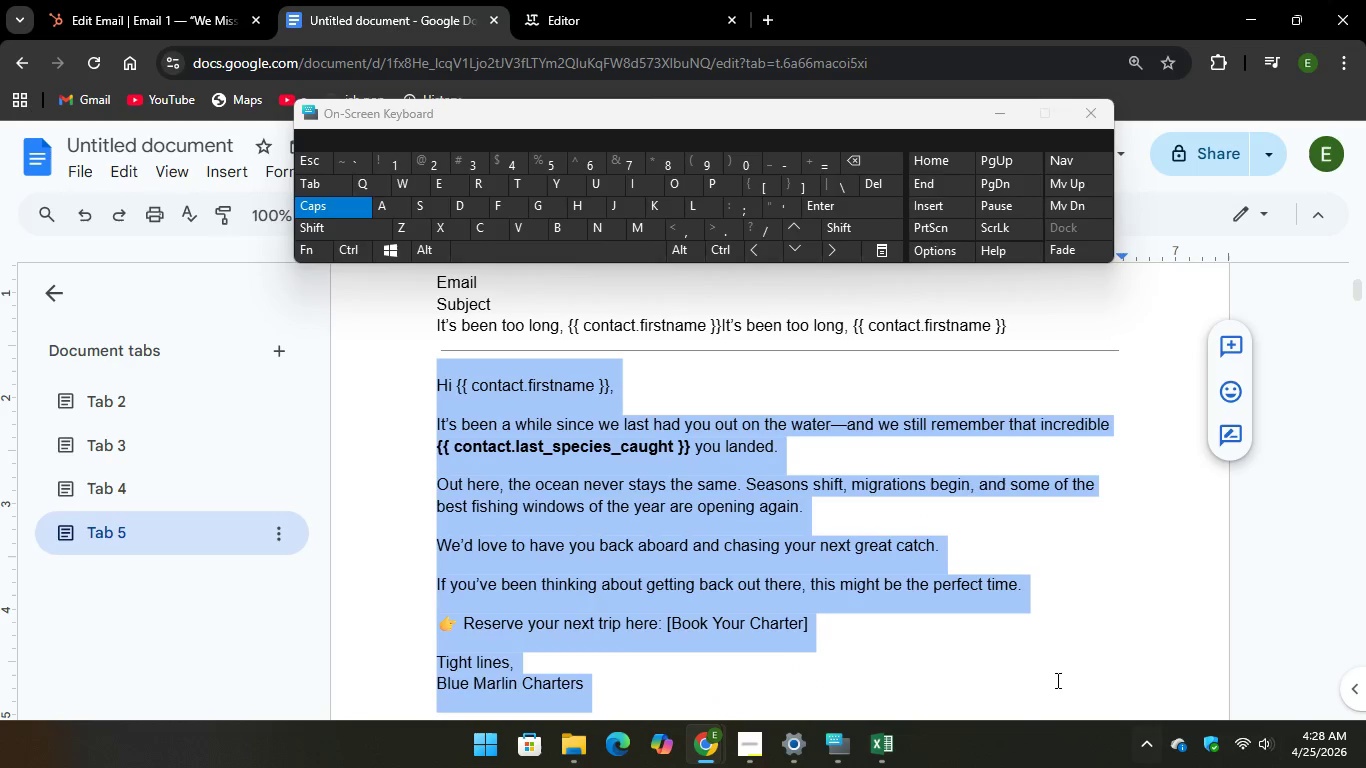 
scroll: coordinate [861, 523], scroll_direction: down, amount: 10.0
 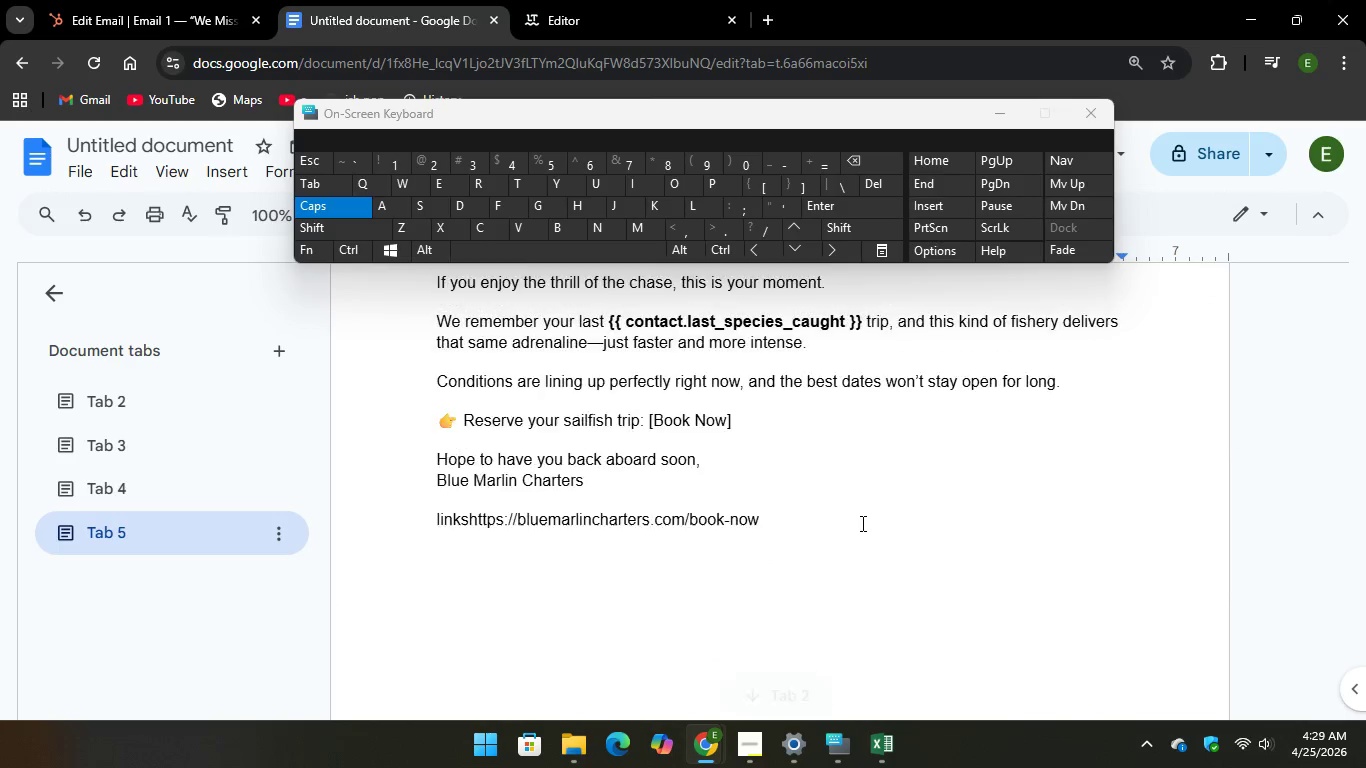 
left_click_drag(start_coordinate=[765, 617], to_coordinate=[427, 634])
 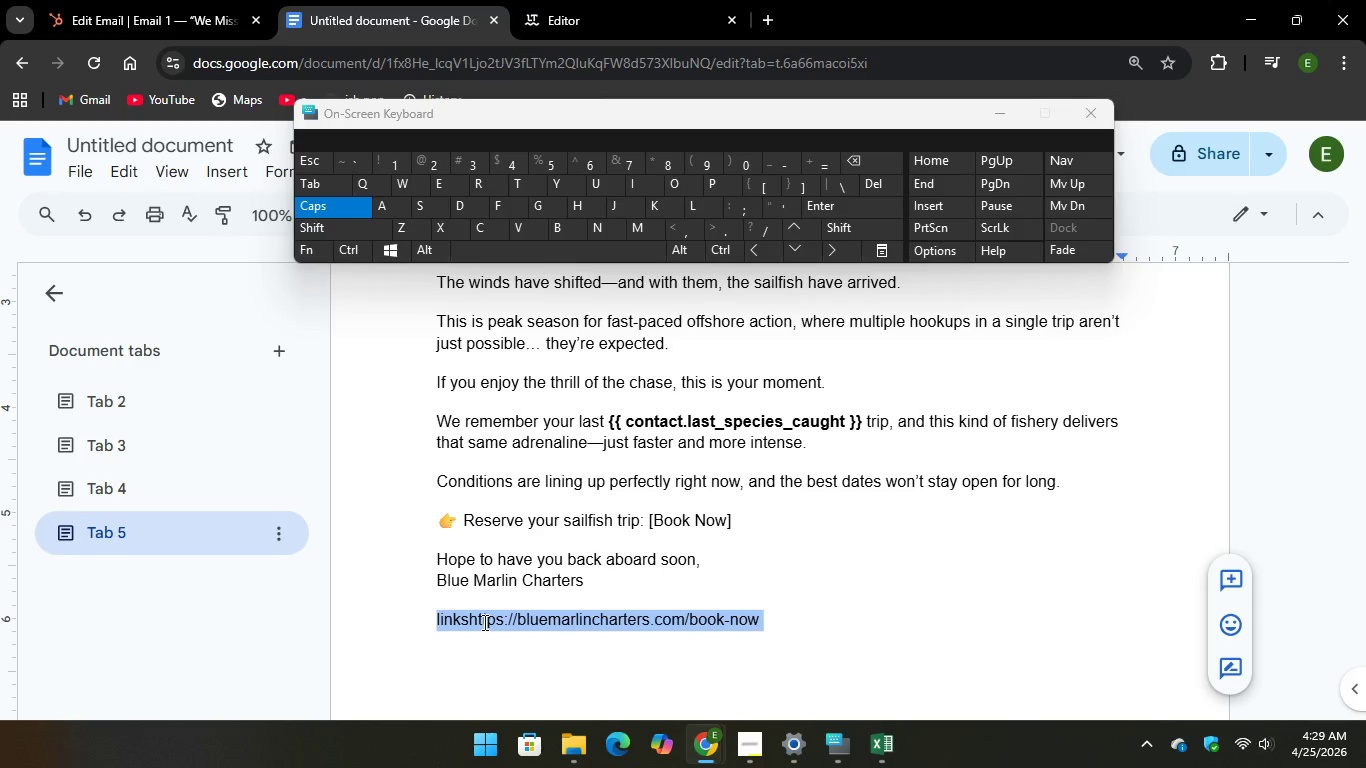 
left_click([475, 627])
 